 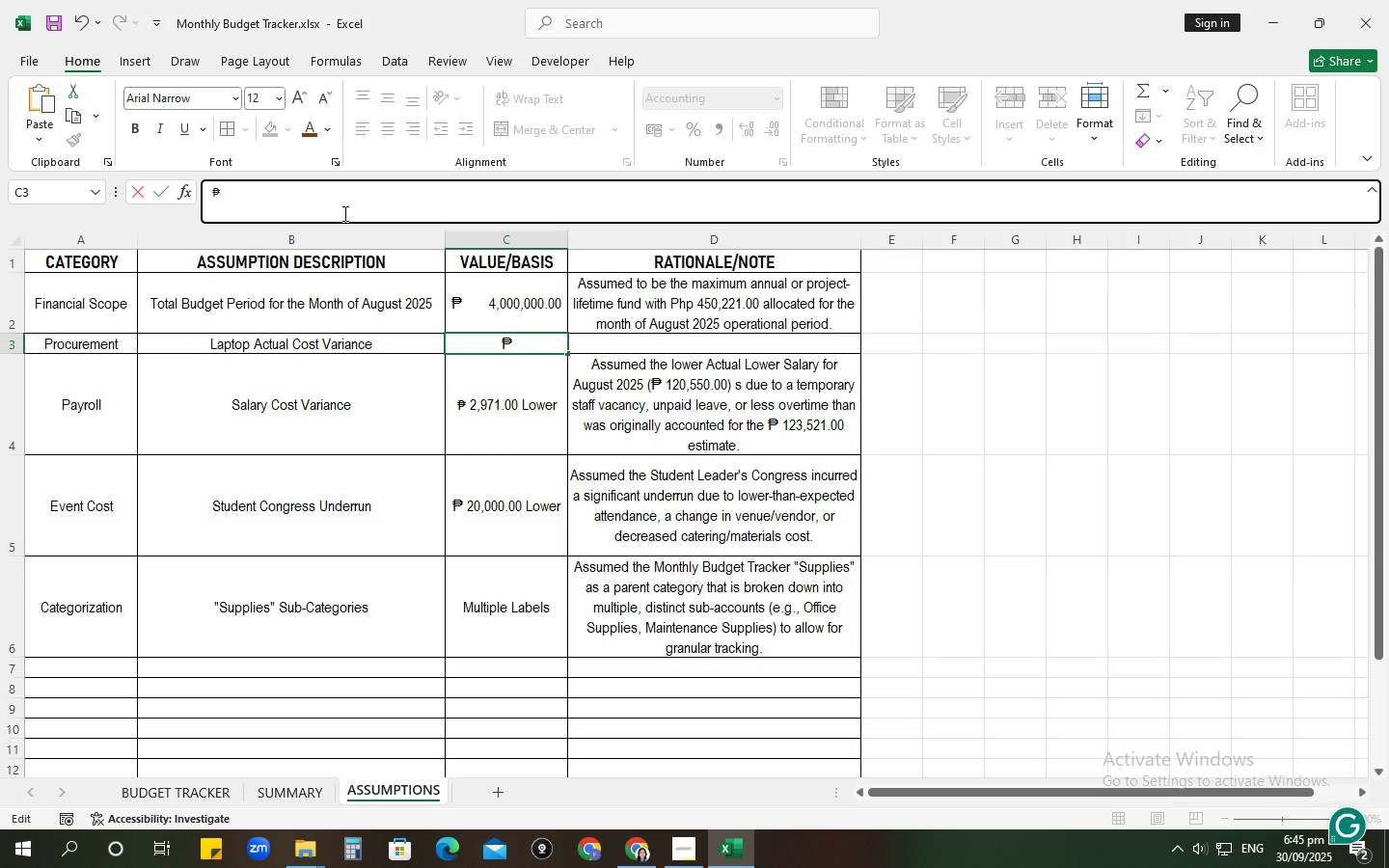 
left_click([204, 800])
 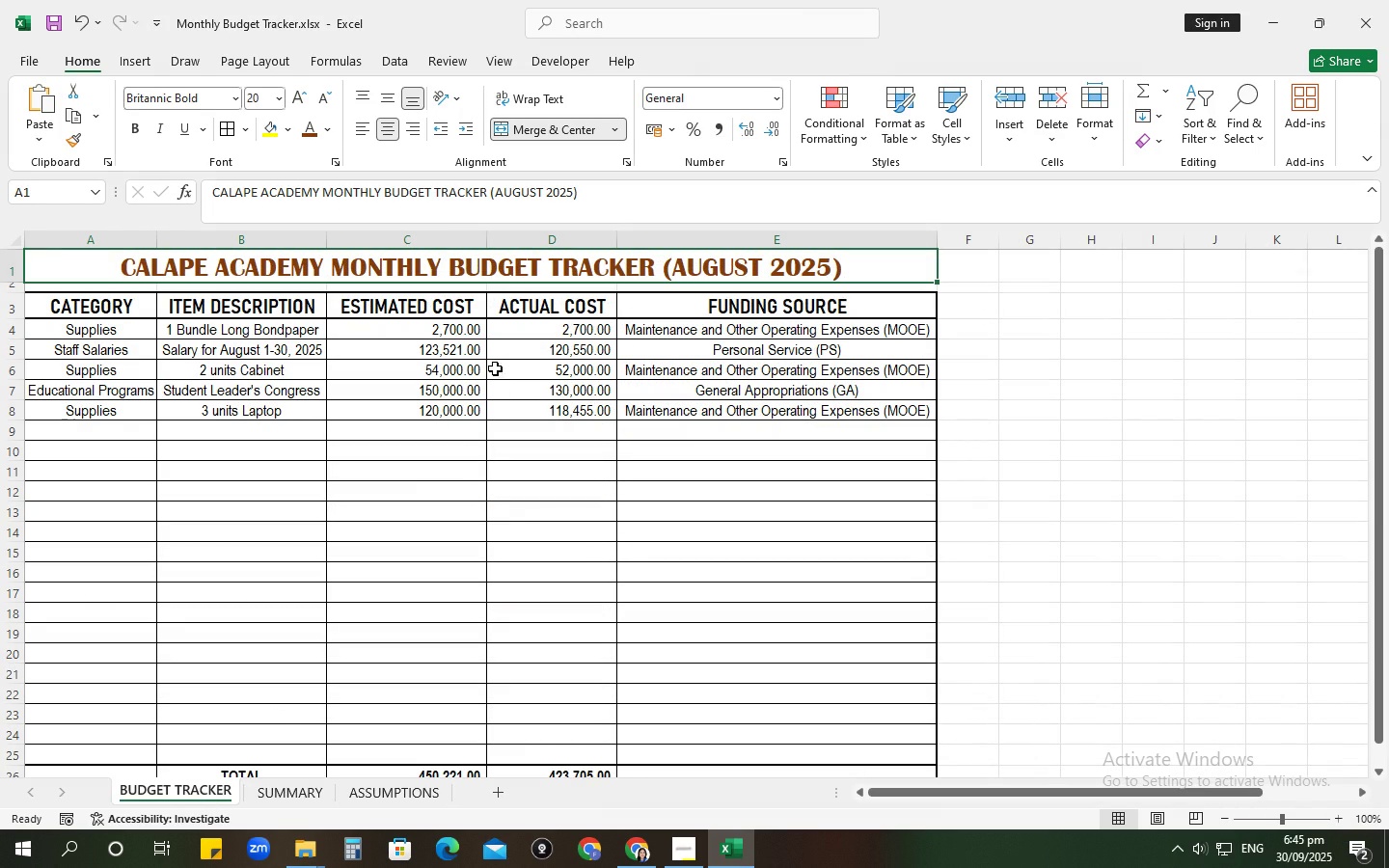 
left_click([555, 334])
 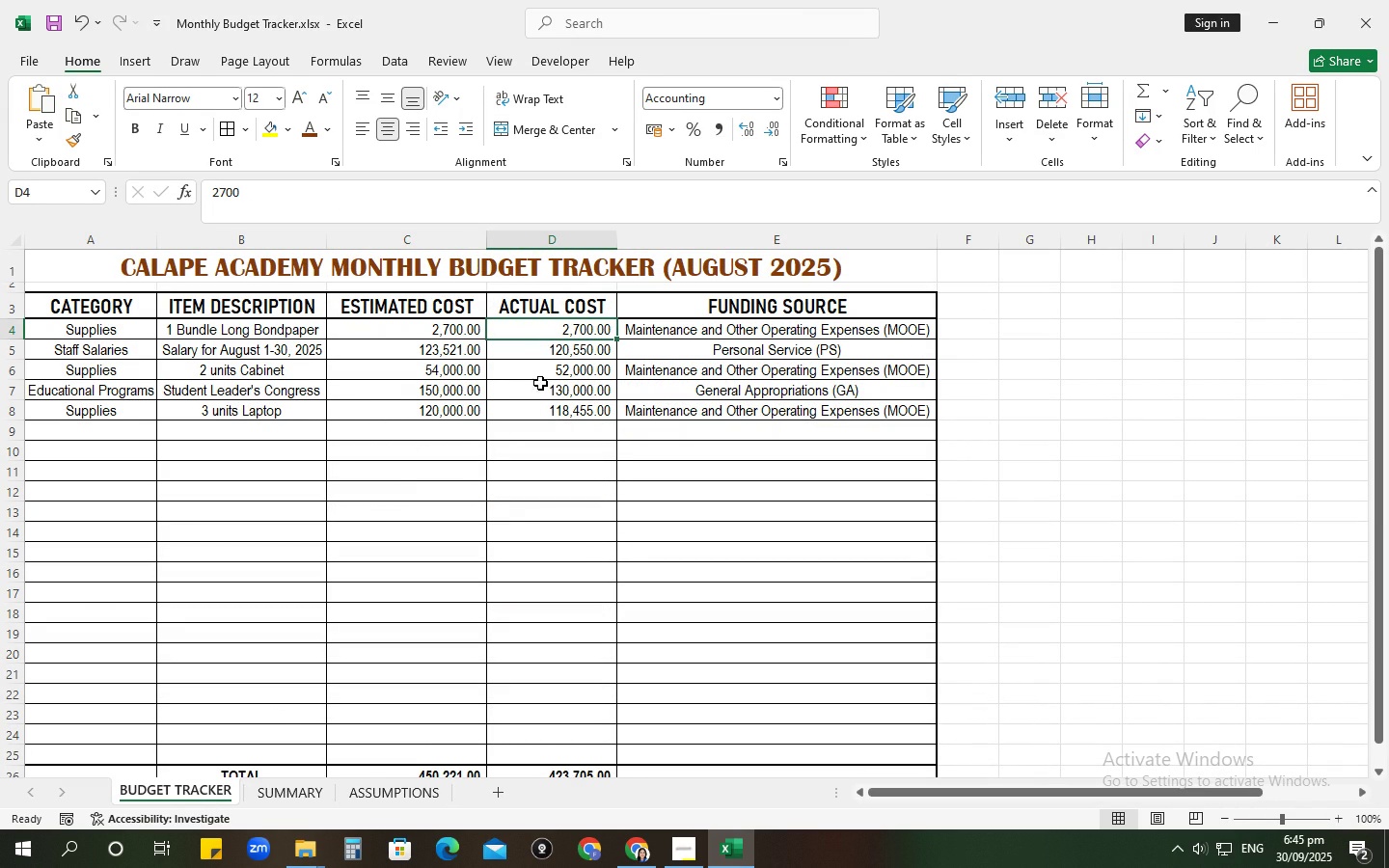 
key(Numpad5)
 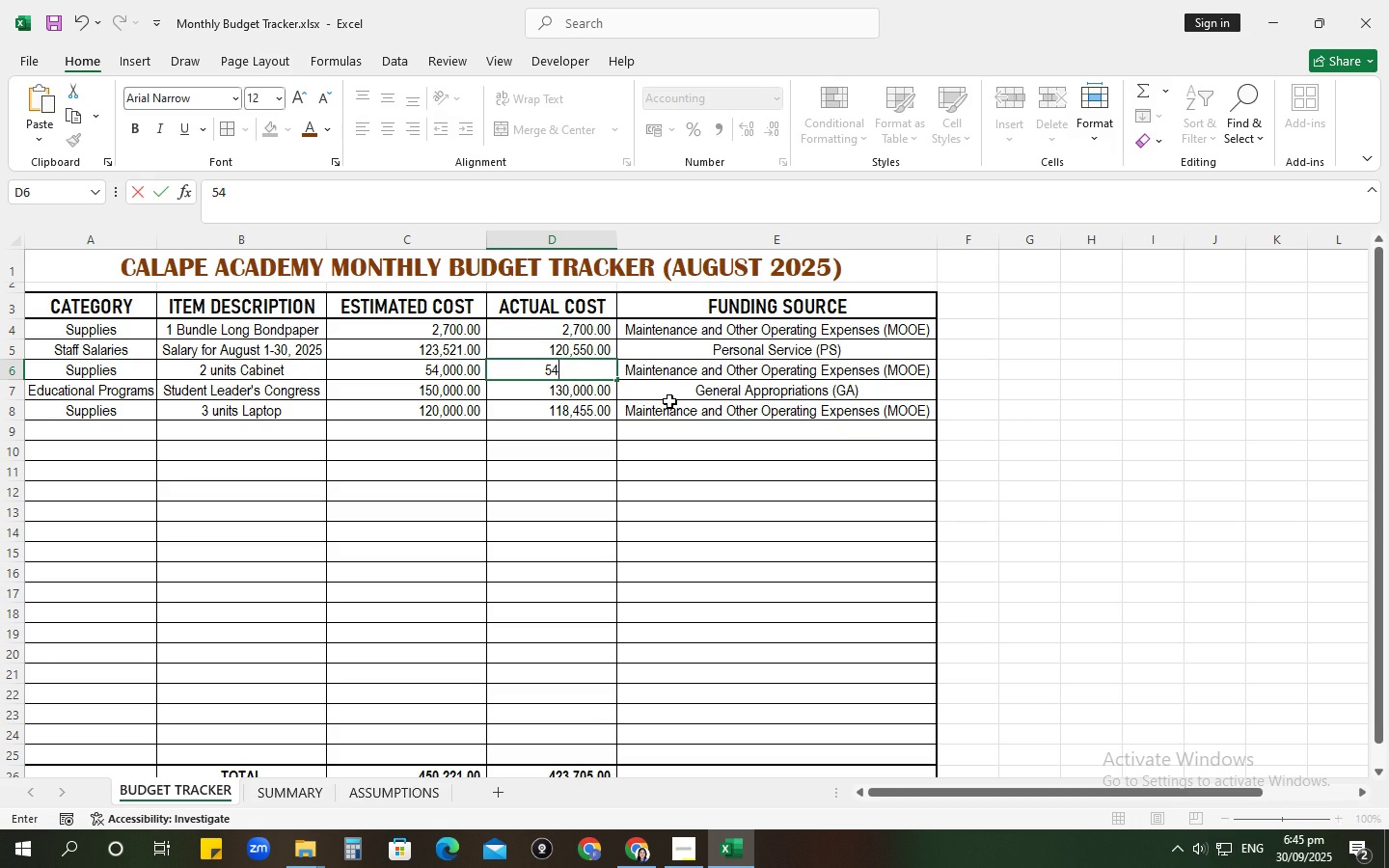 
key(Numpad4)
 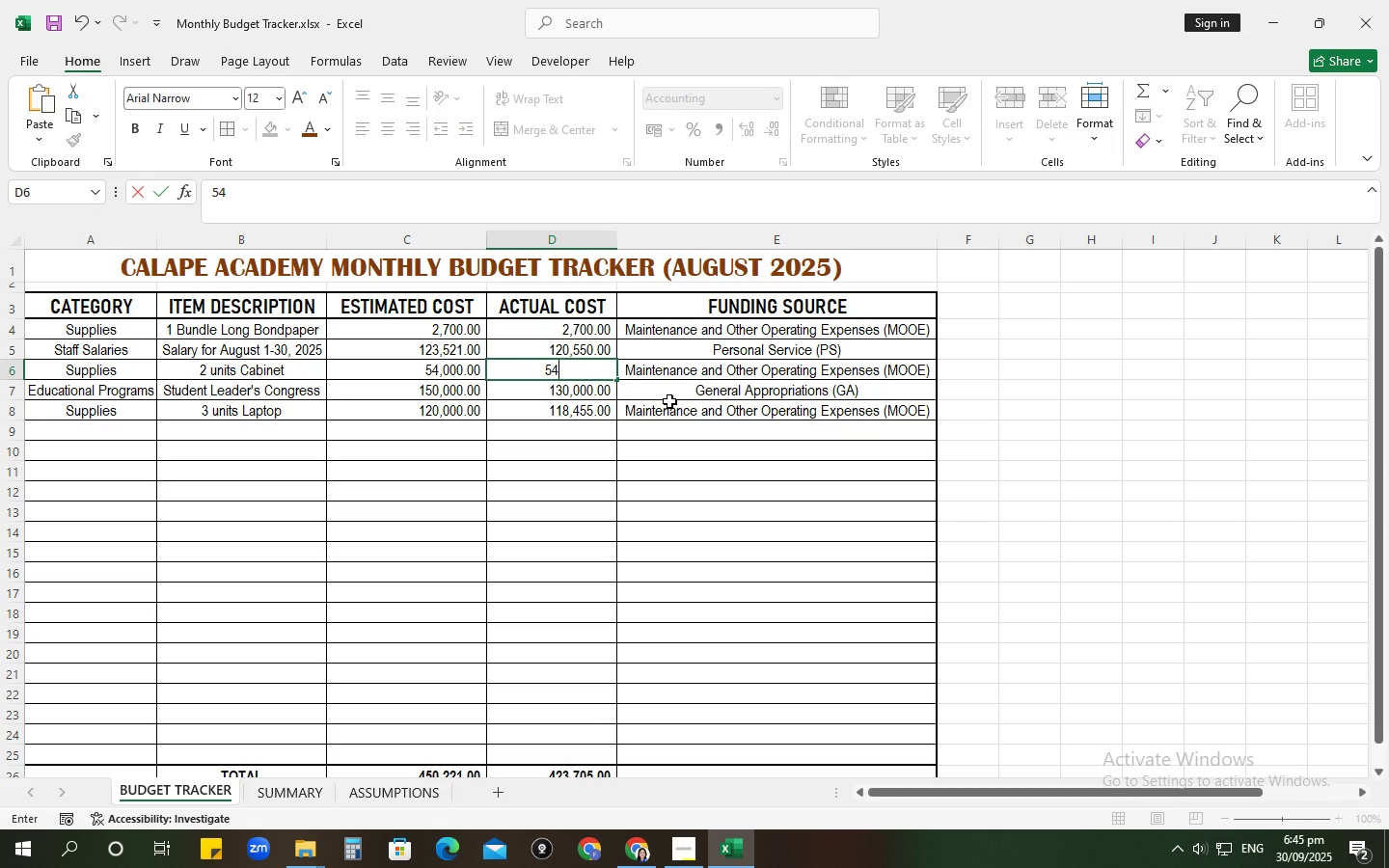 
key(Numpad0)
 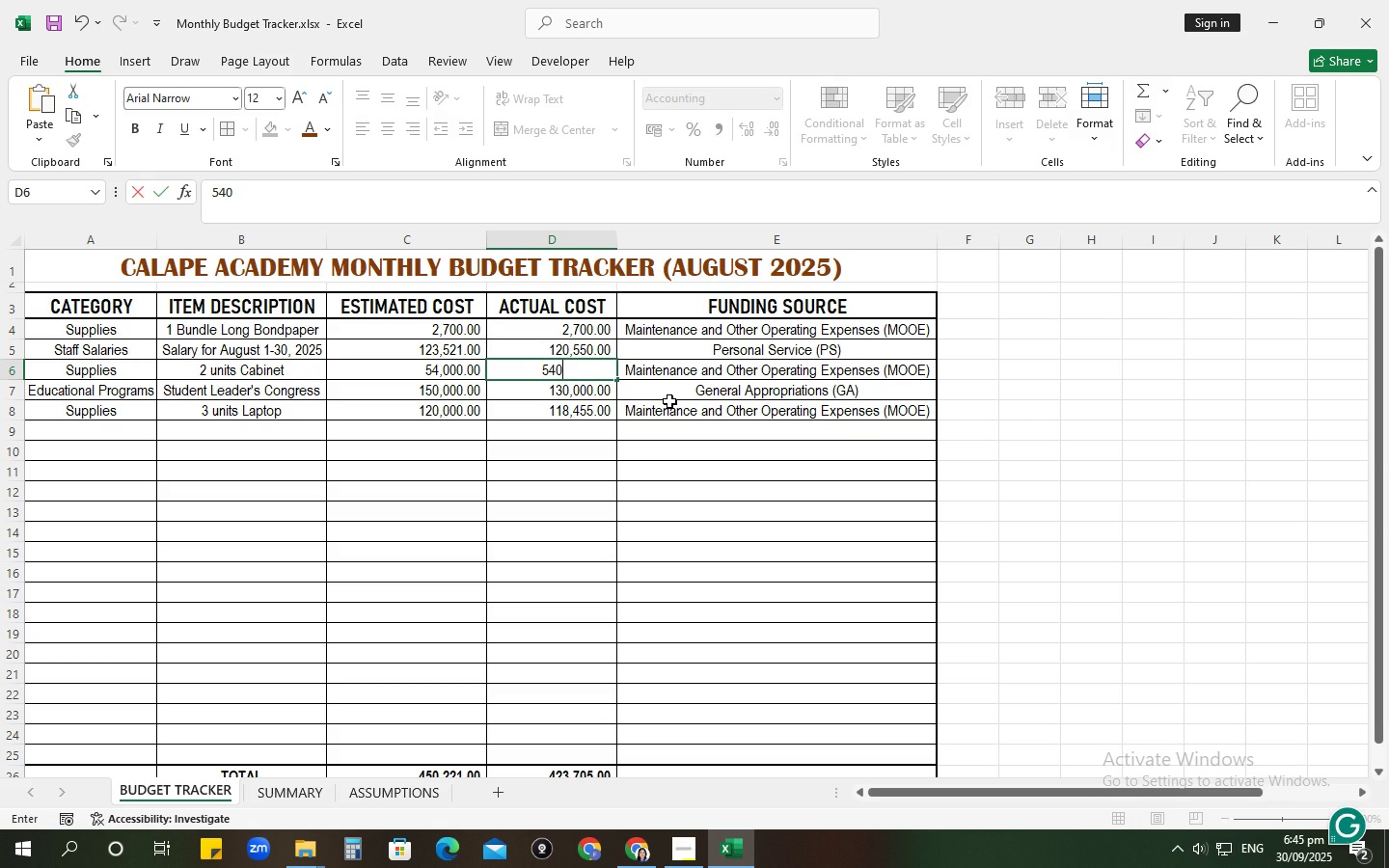 
key(Numpad0)
 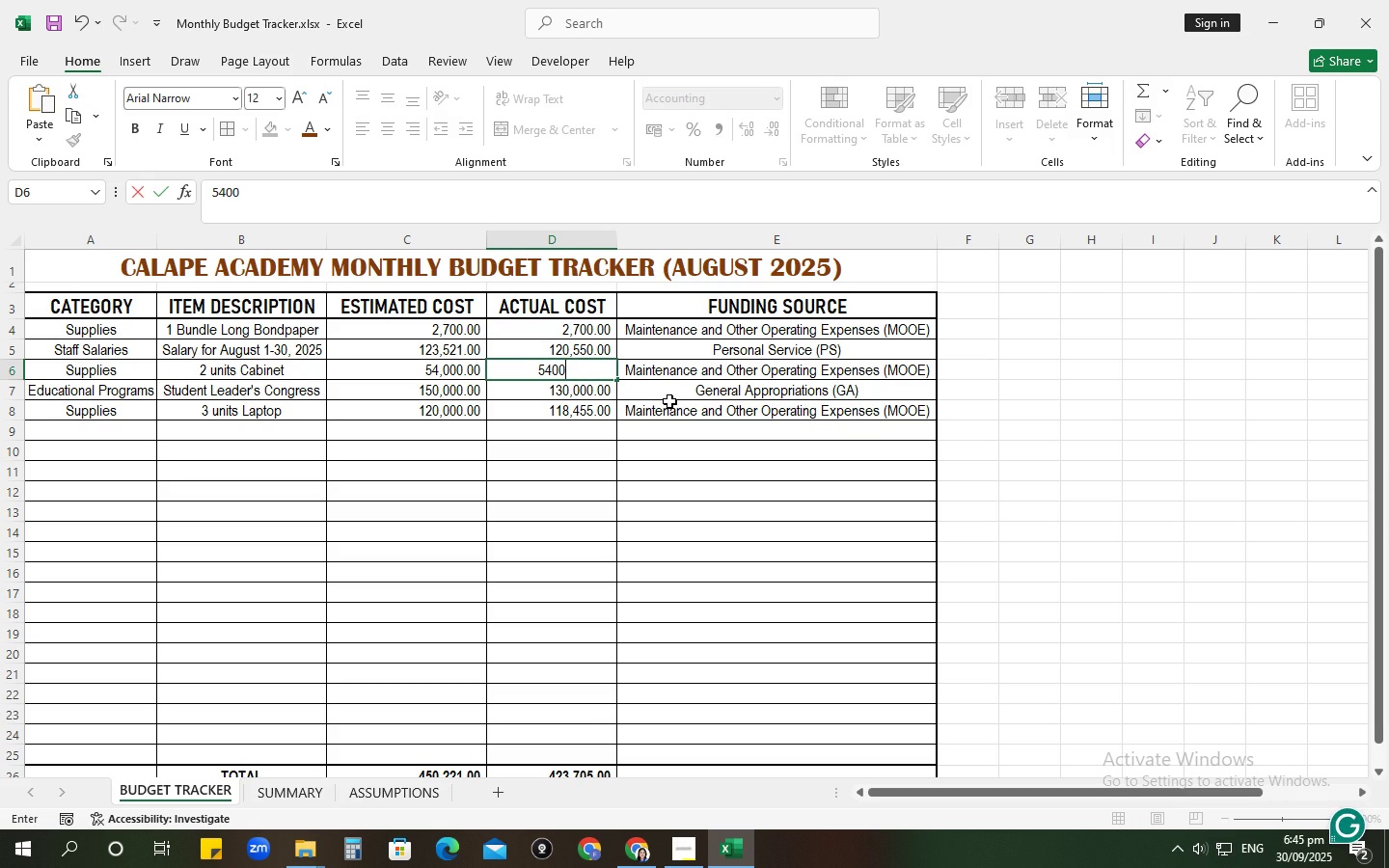 
key(Numpad0)
 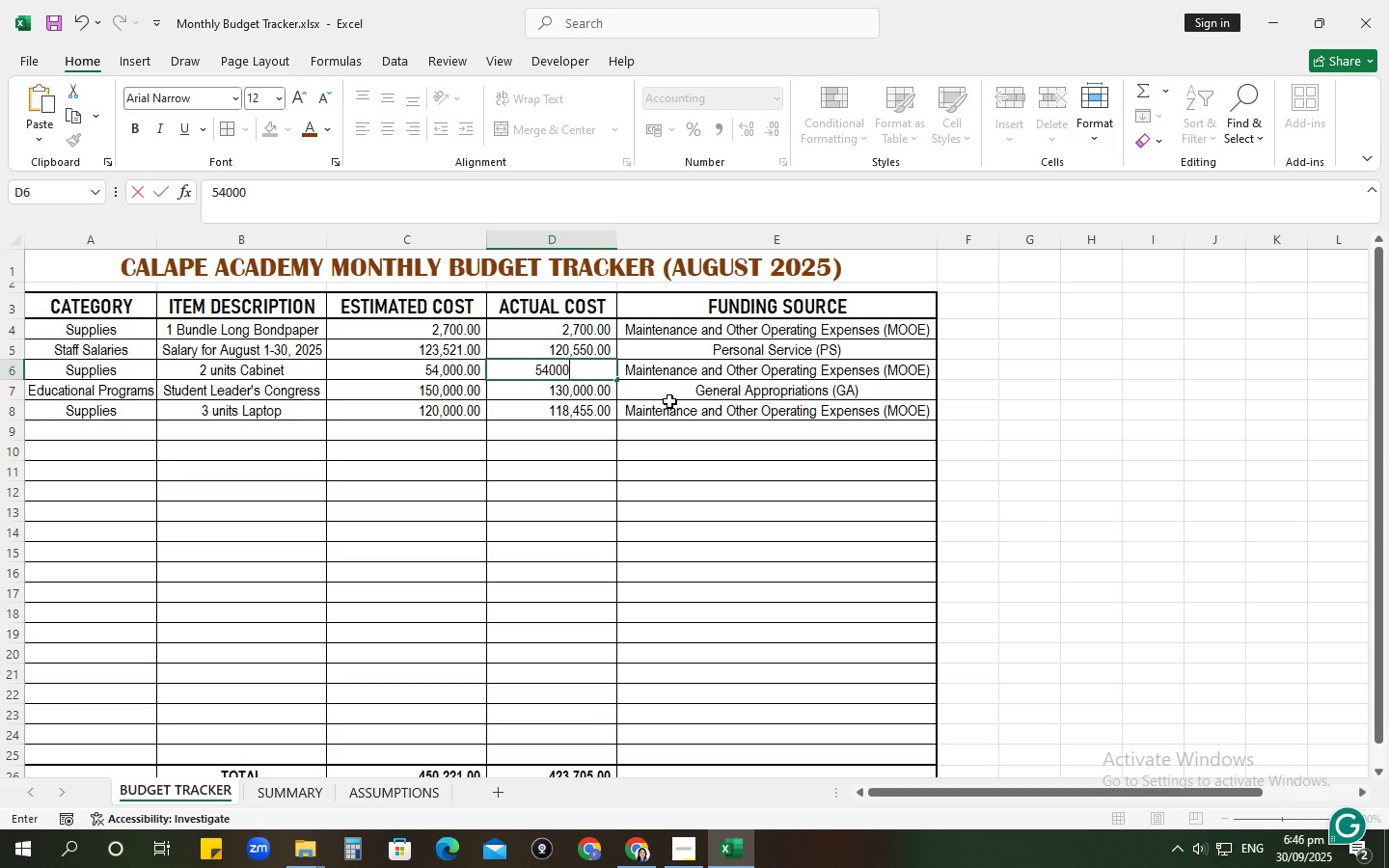 
key(NumpadEnter)
 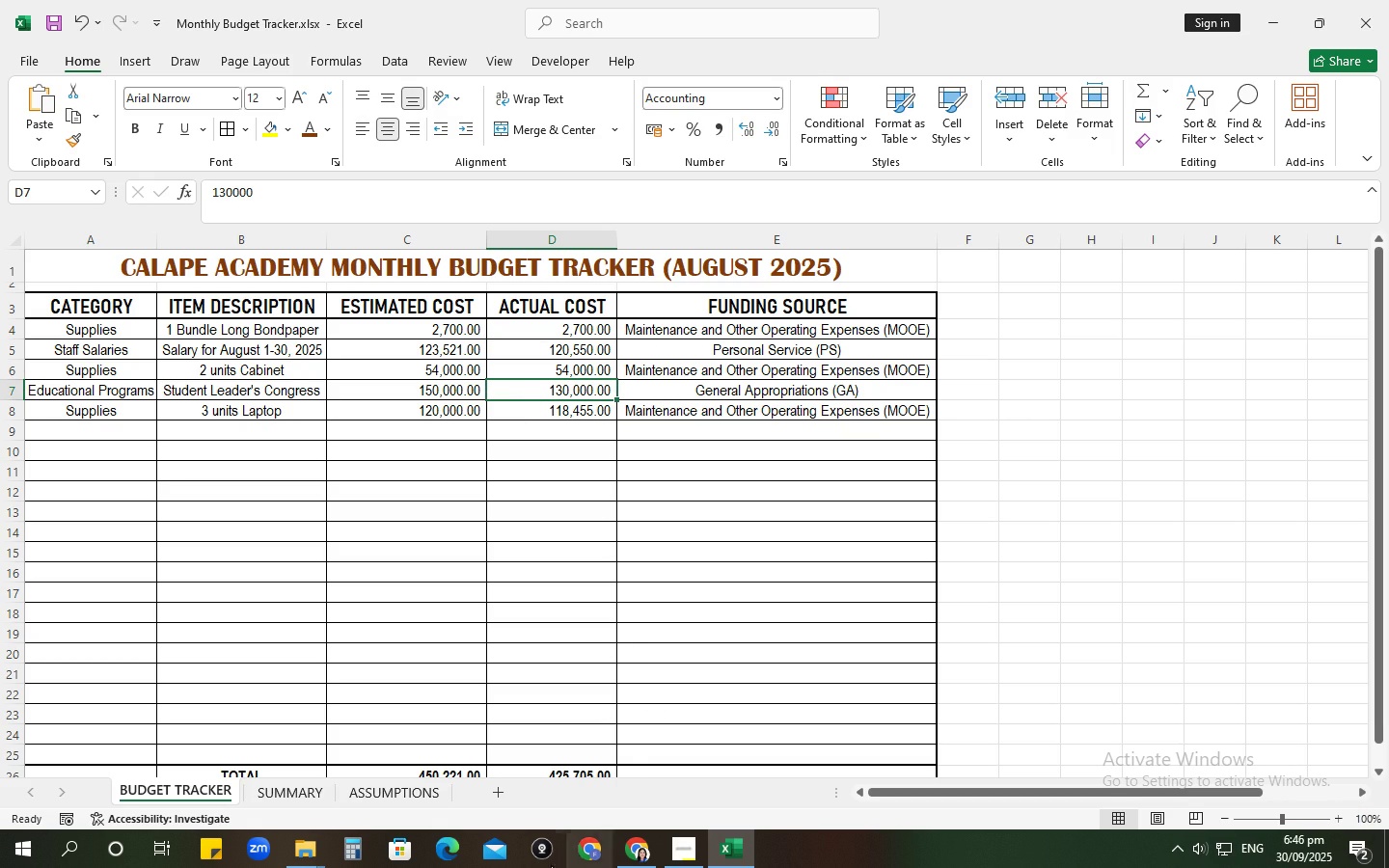 
left_click([355, 848])
 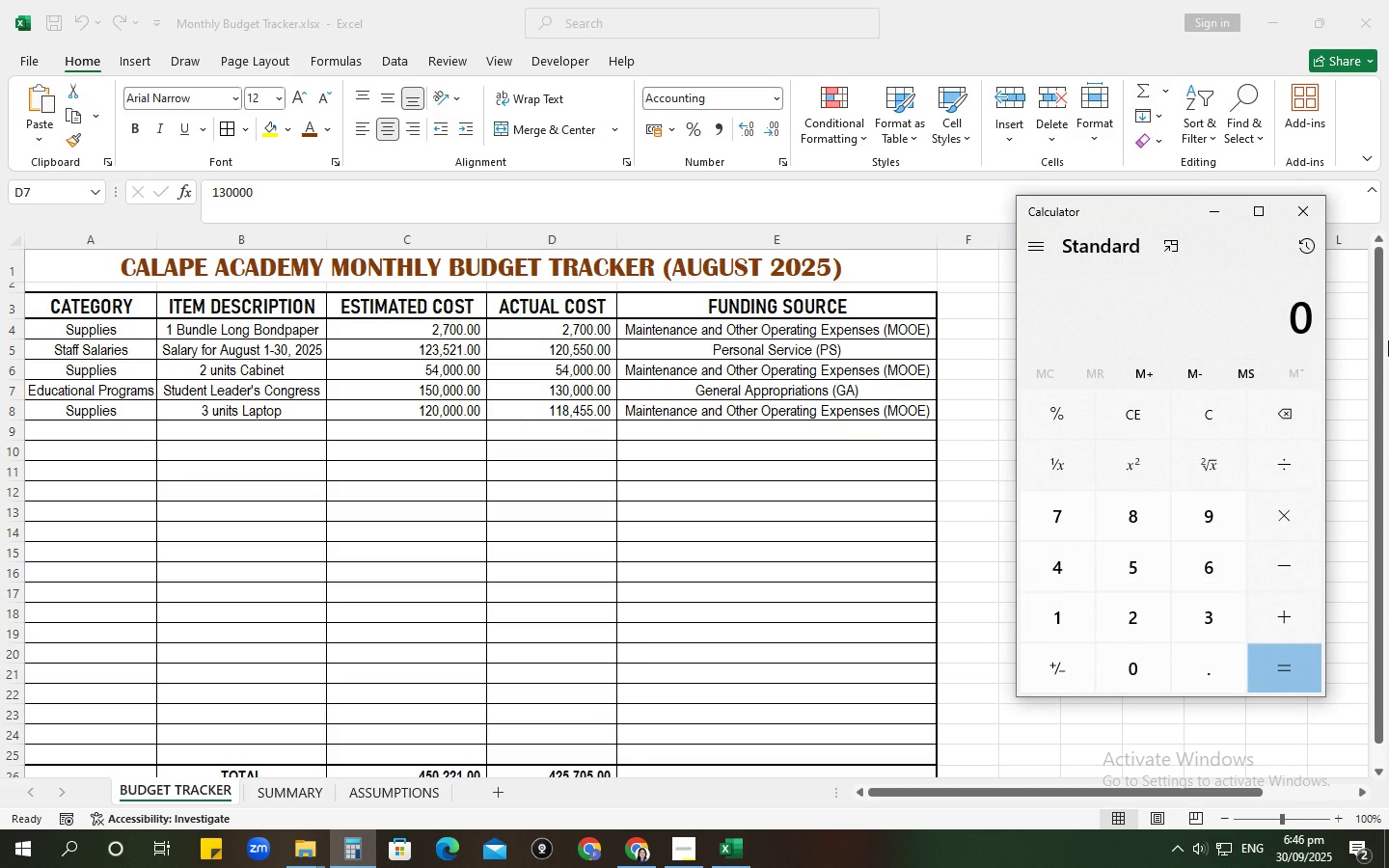 
key(Numpad1)
 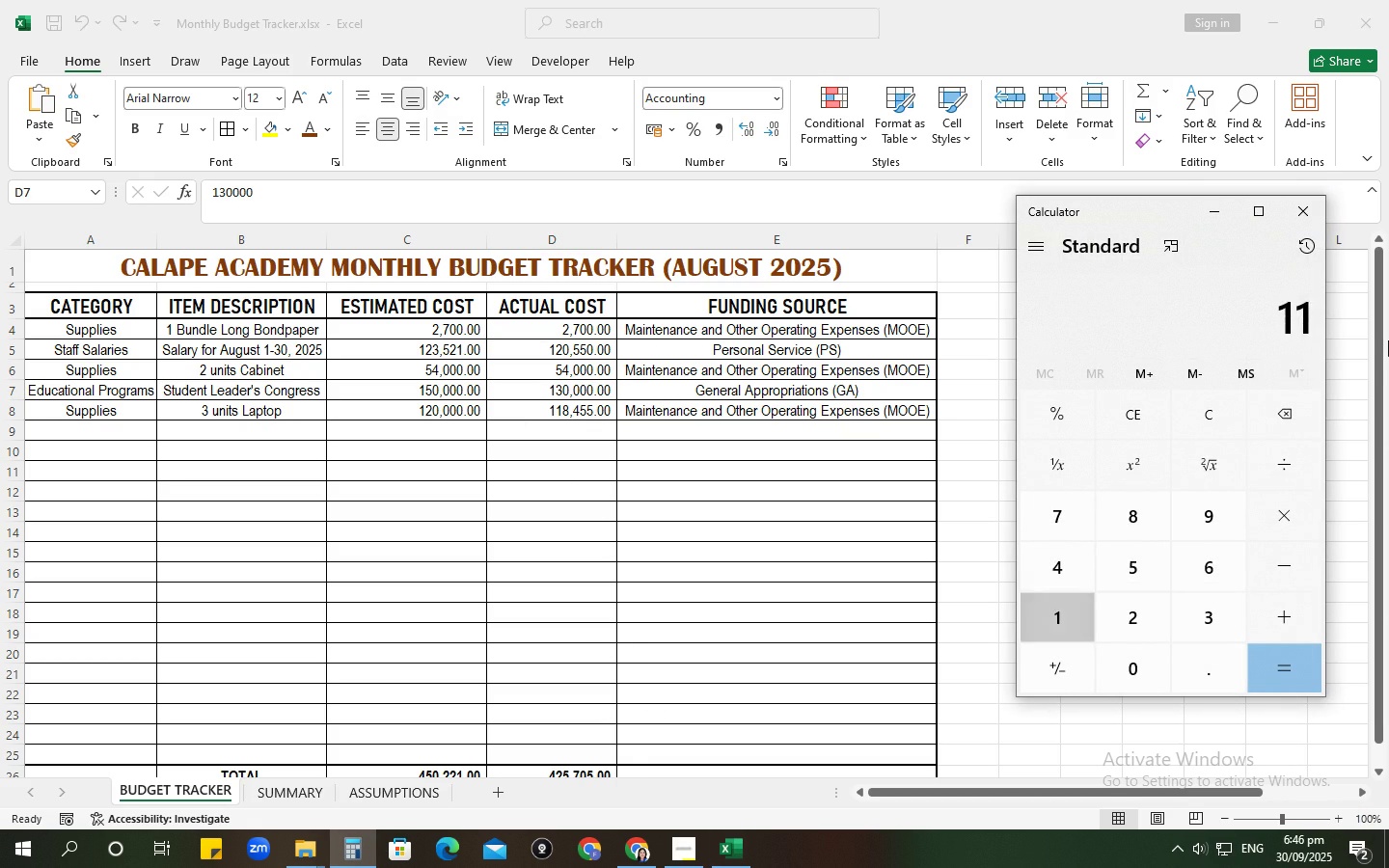 
key(Numpad1)
 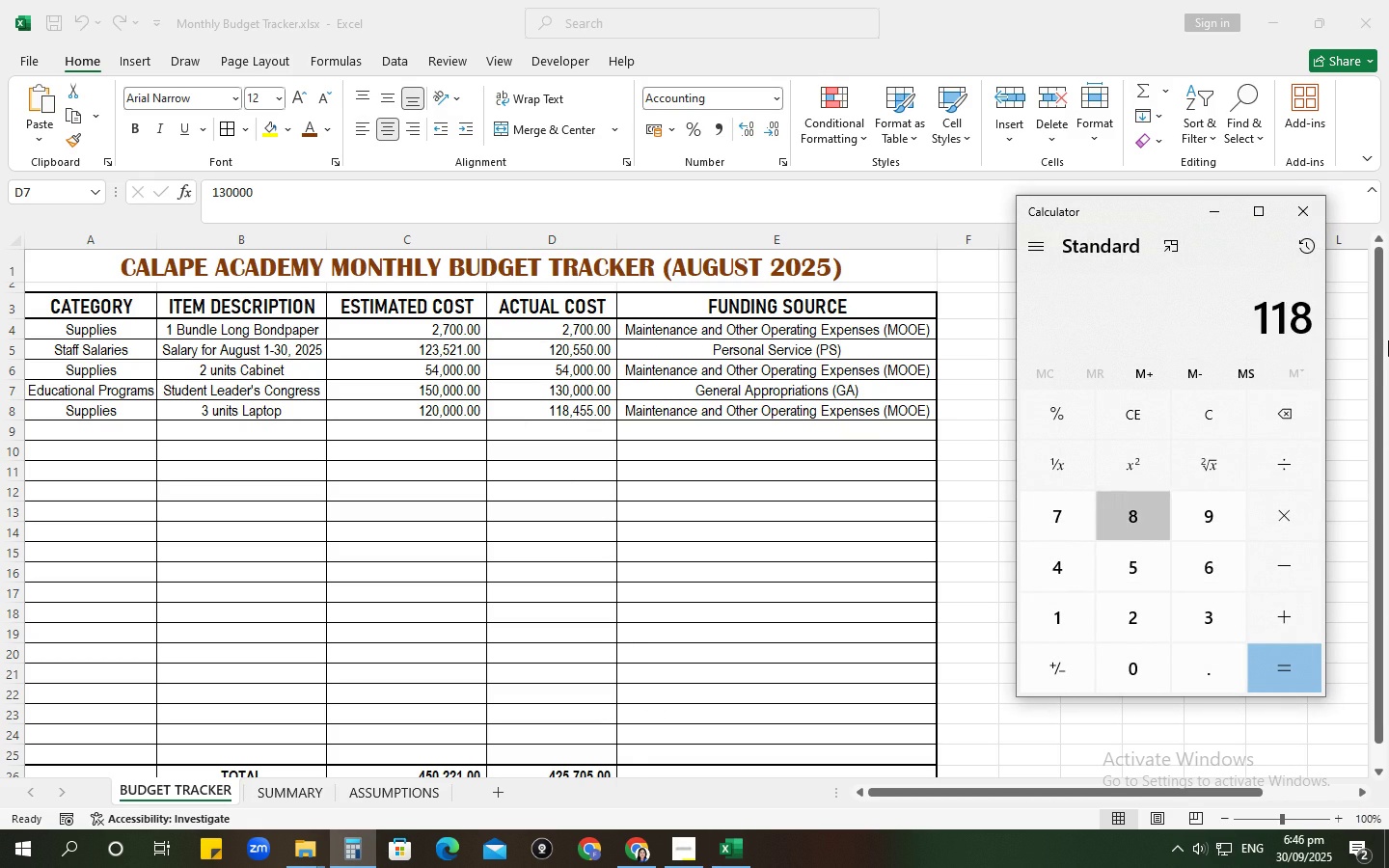 
key(Numpad8)
 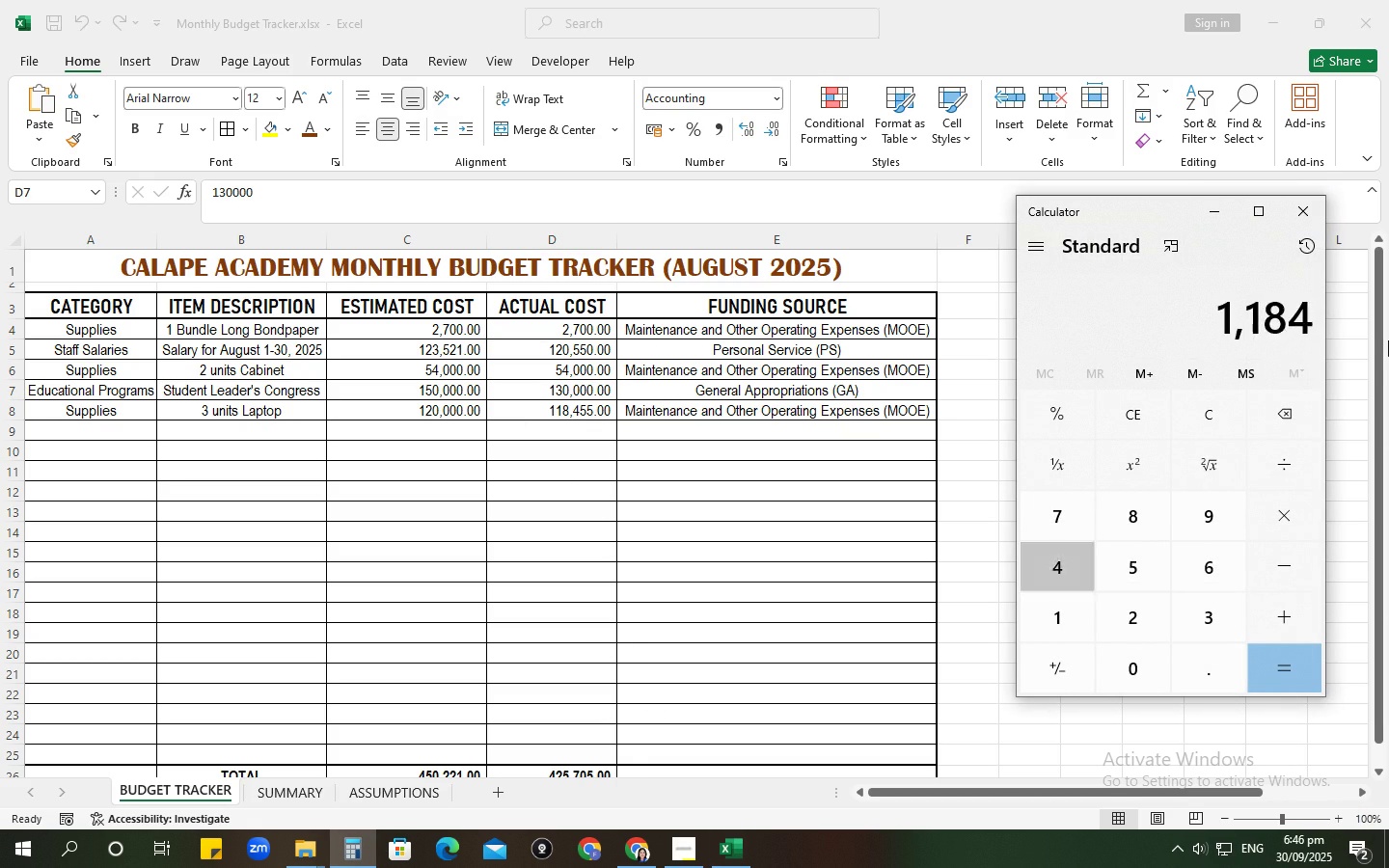 
key(Numpad4)
 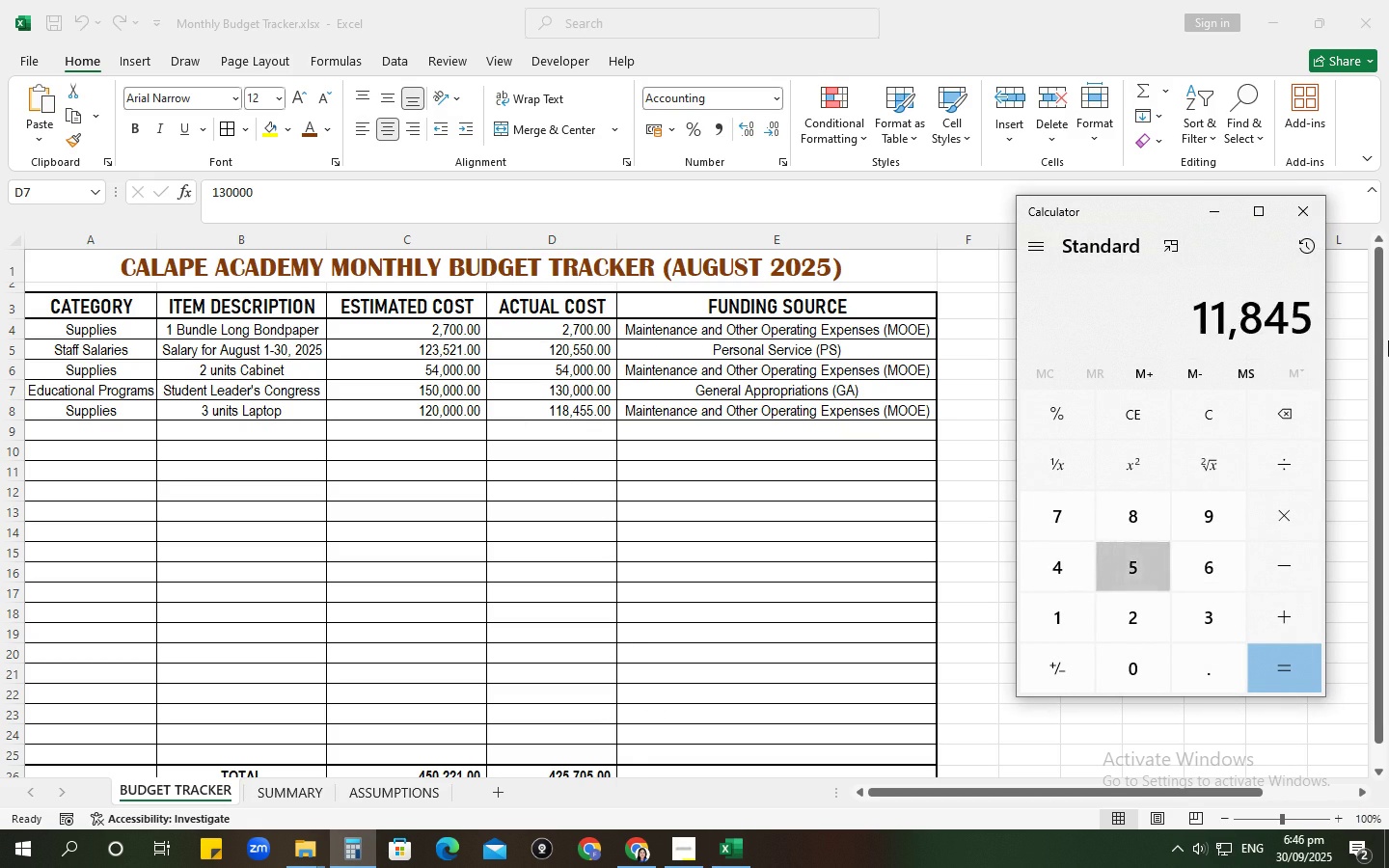 
key(Numpad5)
 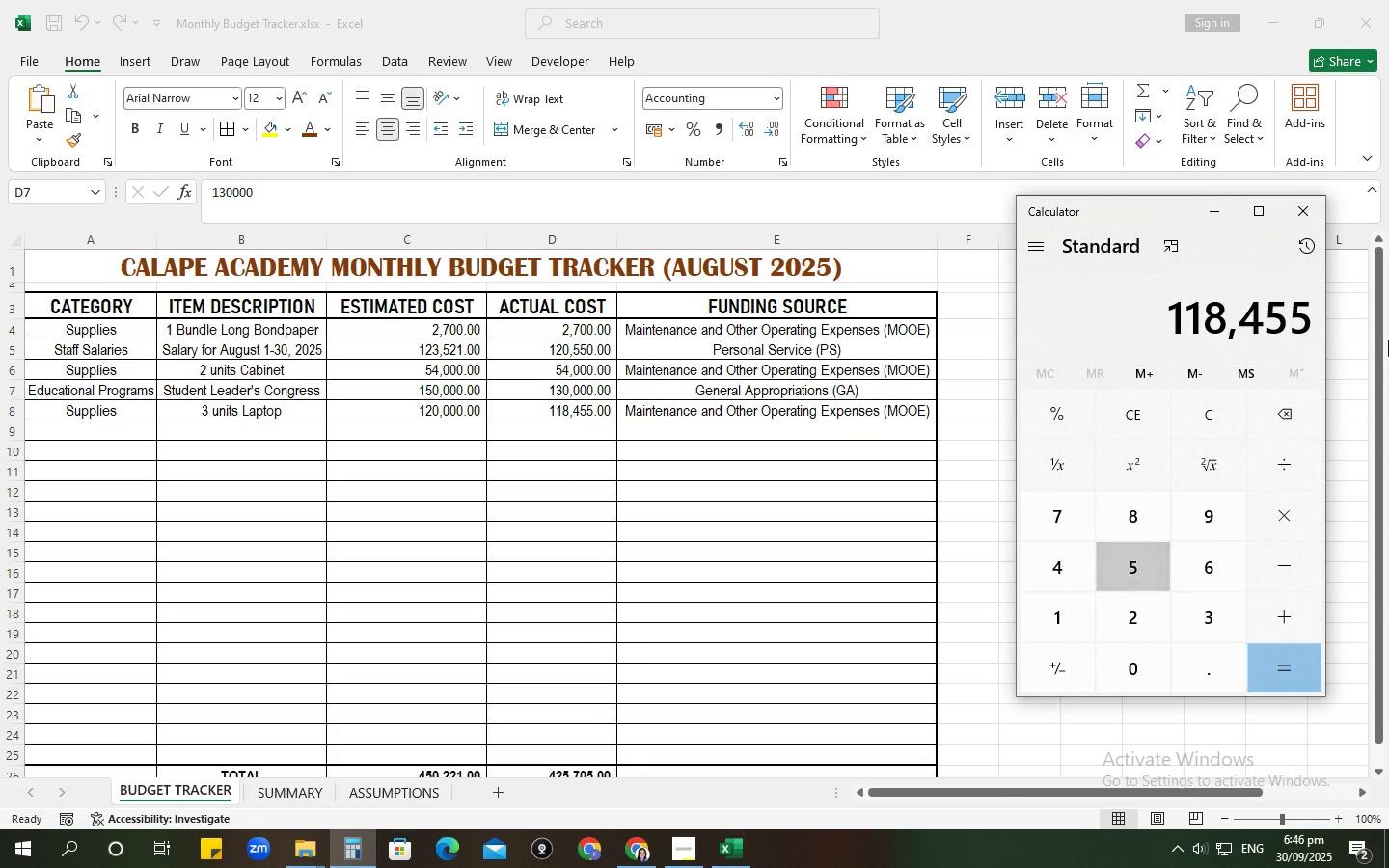 
key(Numpad5)
 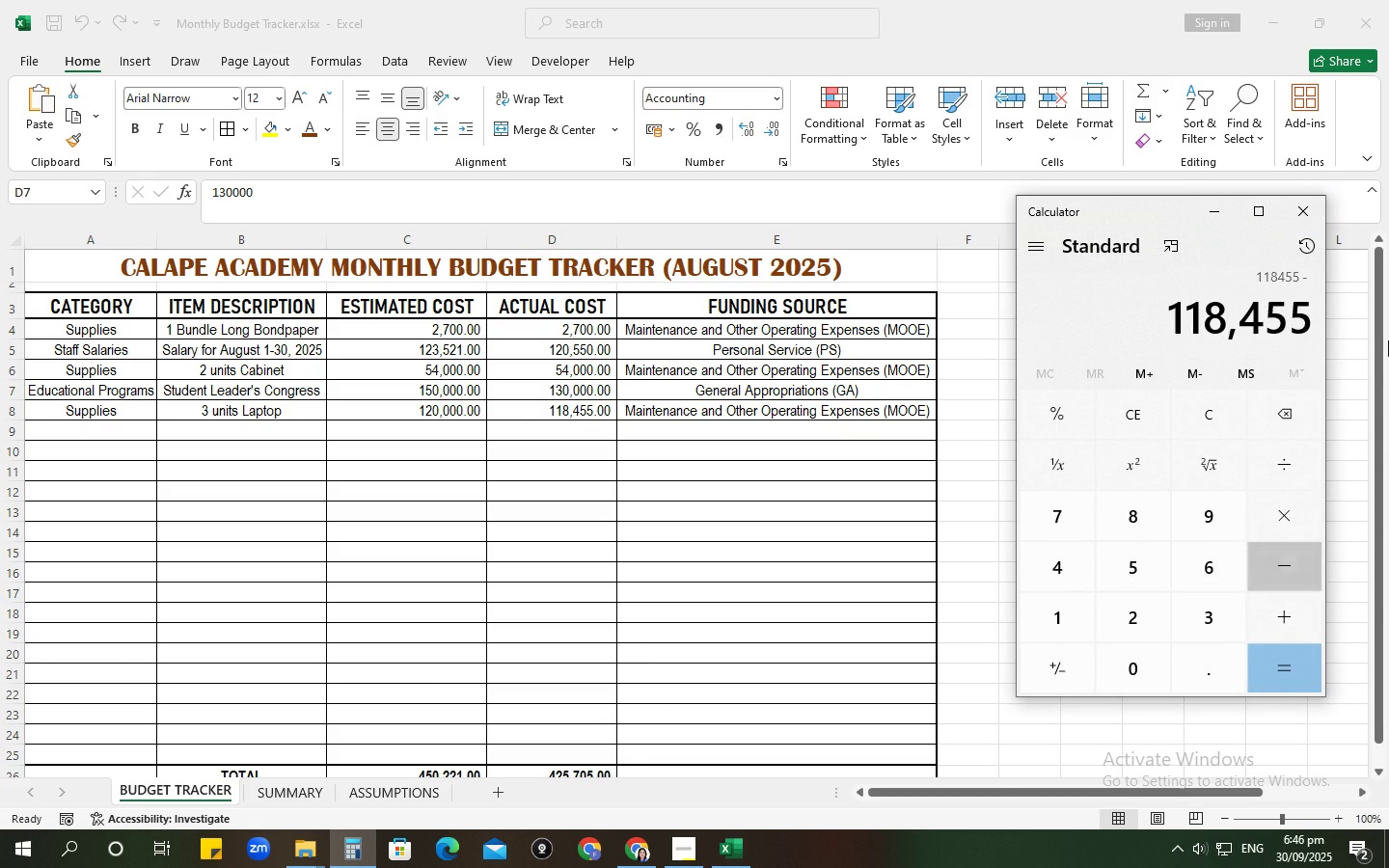 
key(NumpadSubtract)
 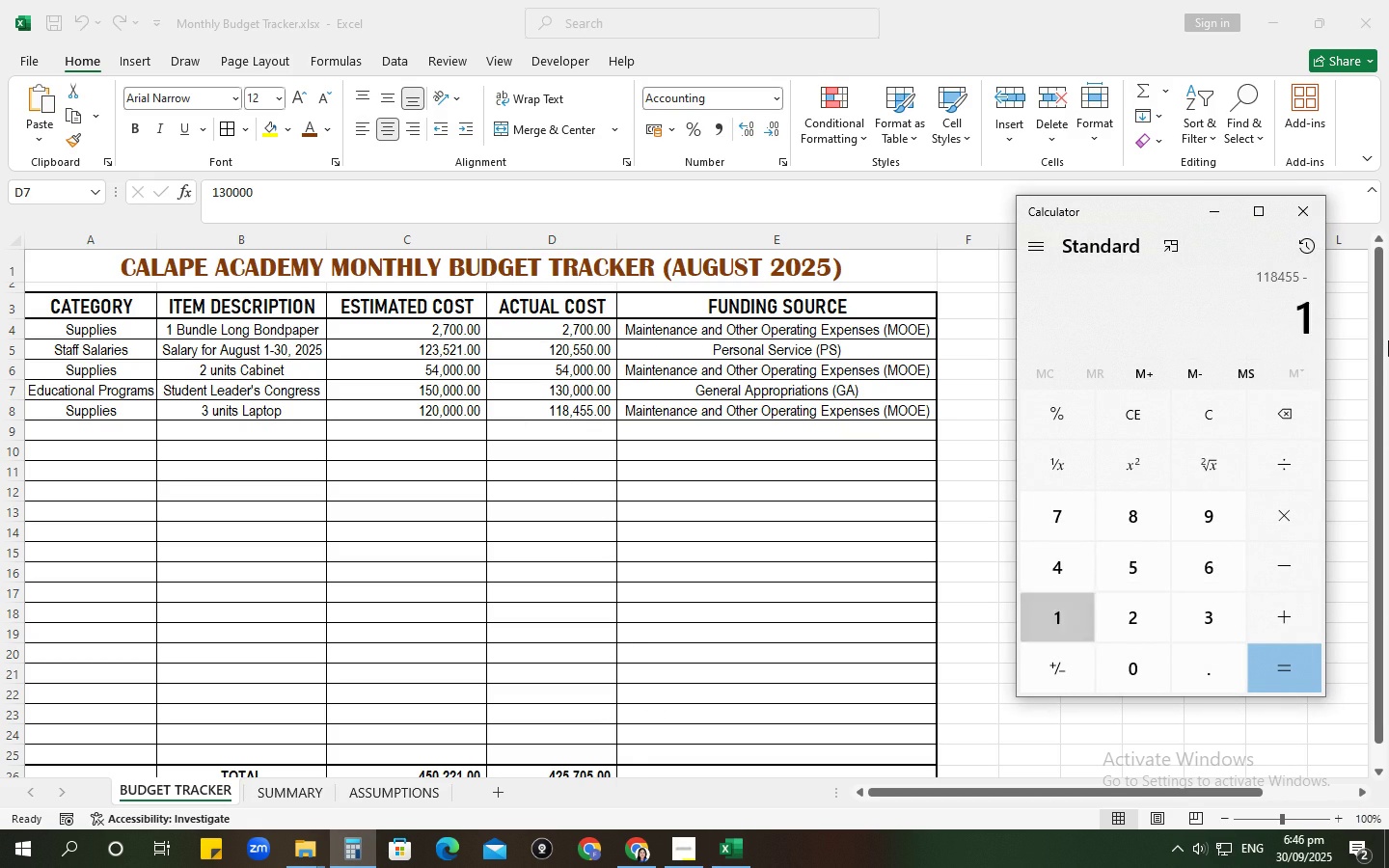 
key(Numpad1)
 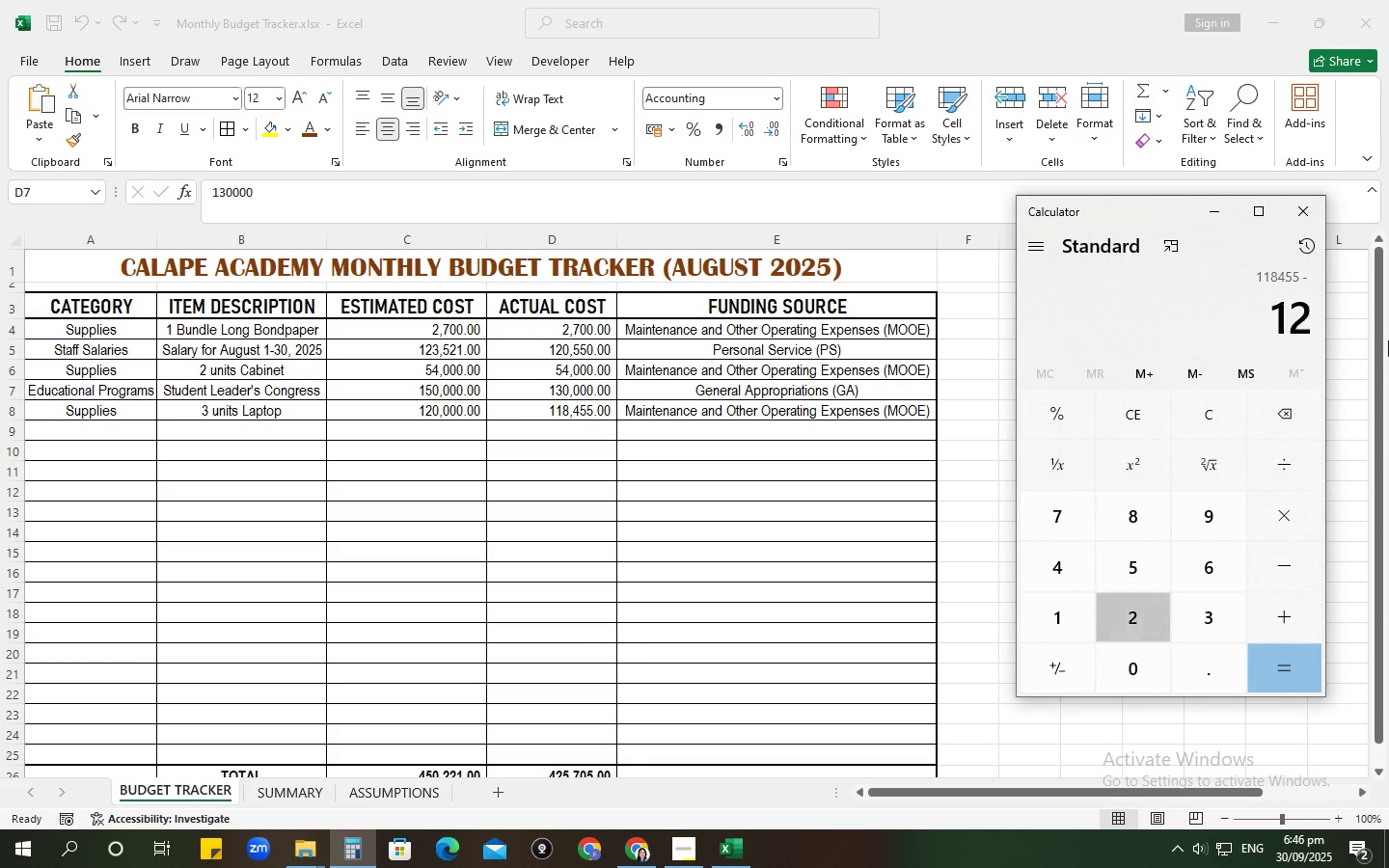 
key(Numpad2)
 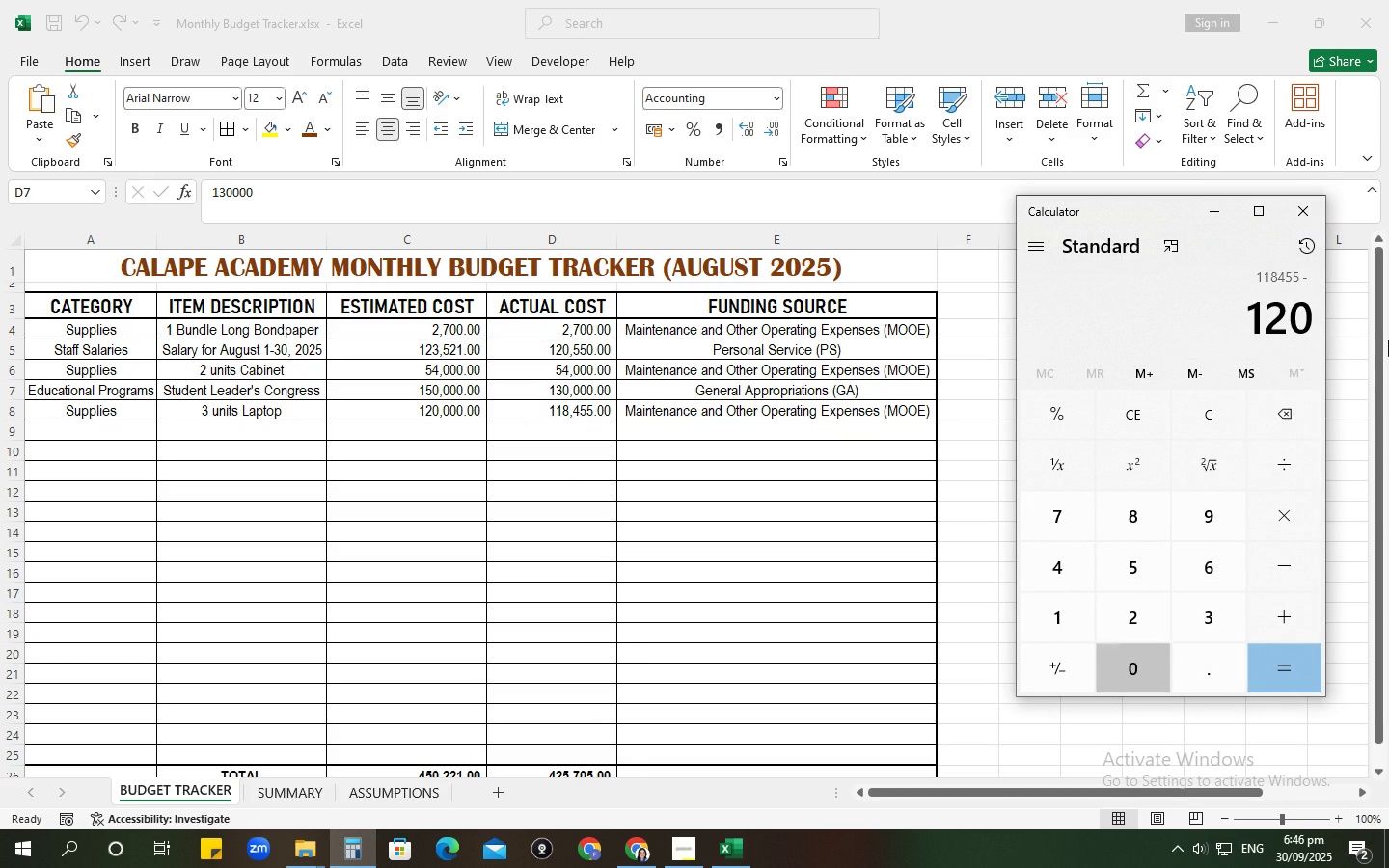 
key(Numpad0)
 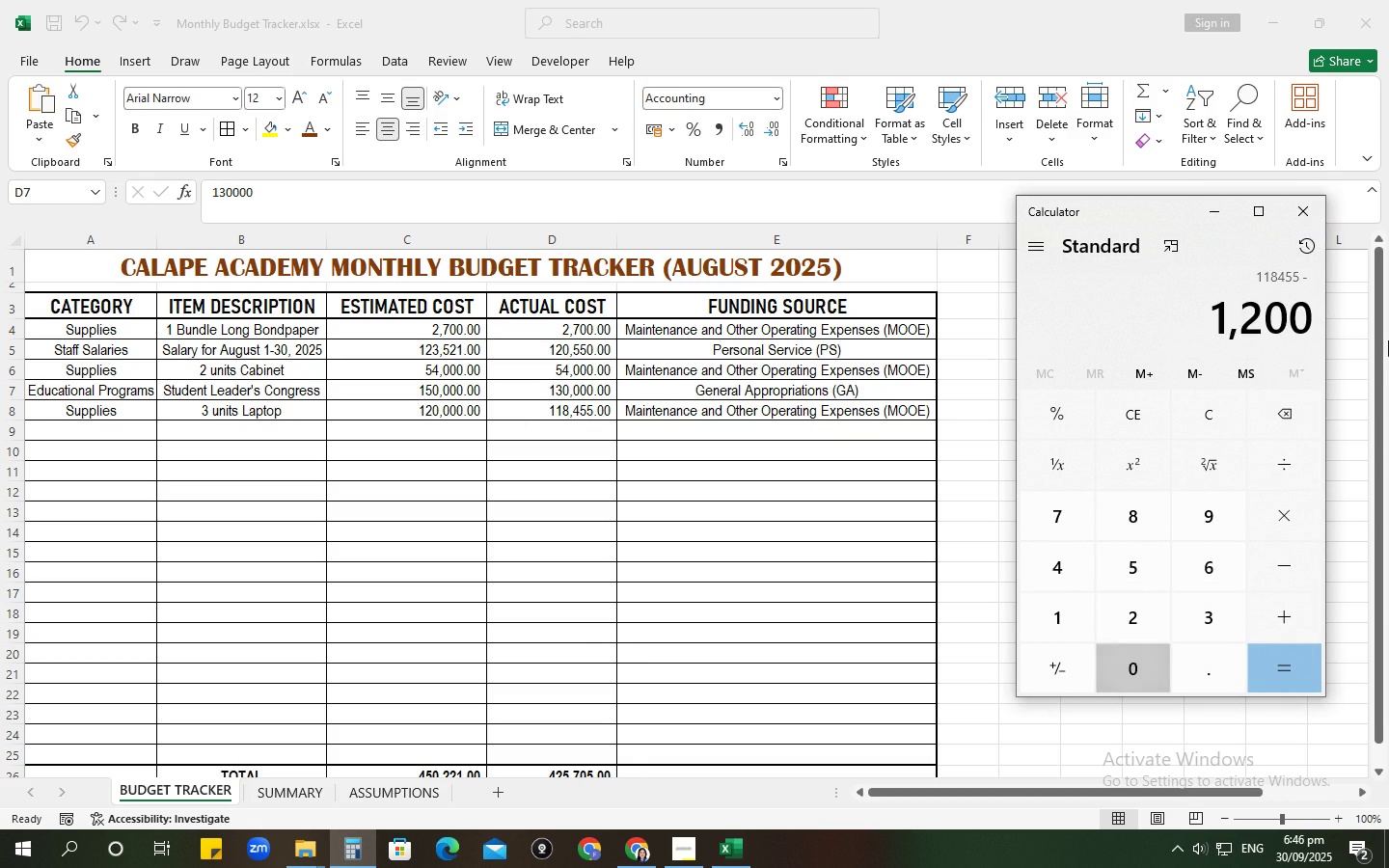 
key(Numpad0)
 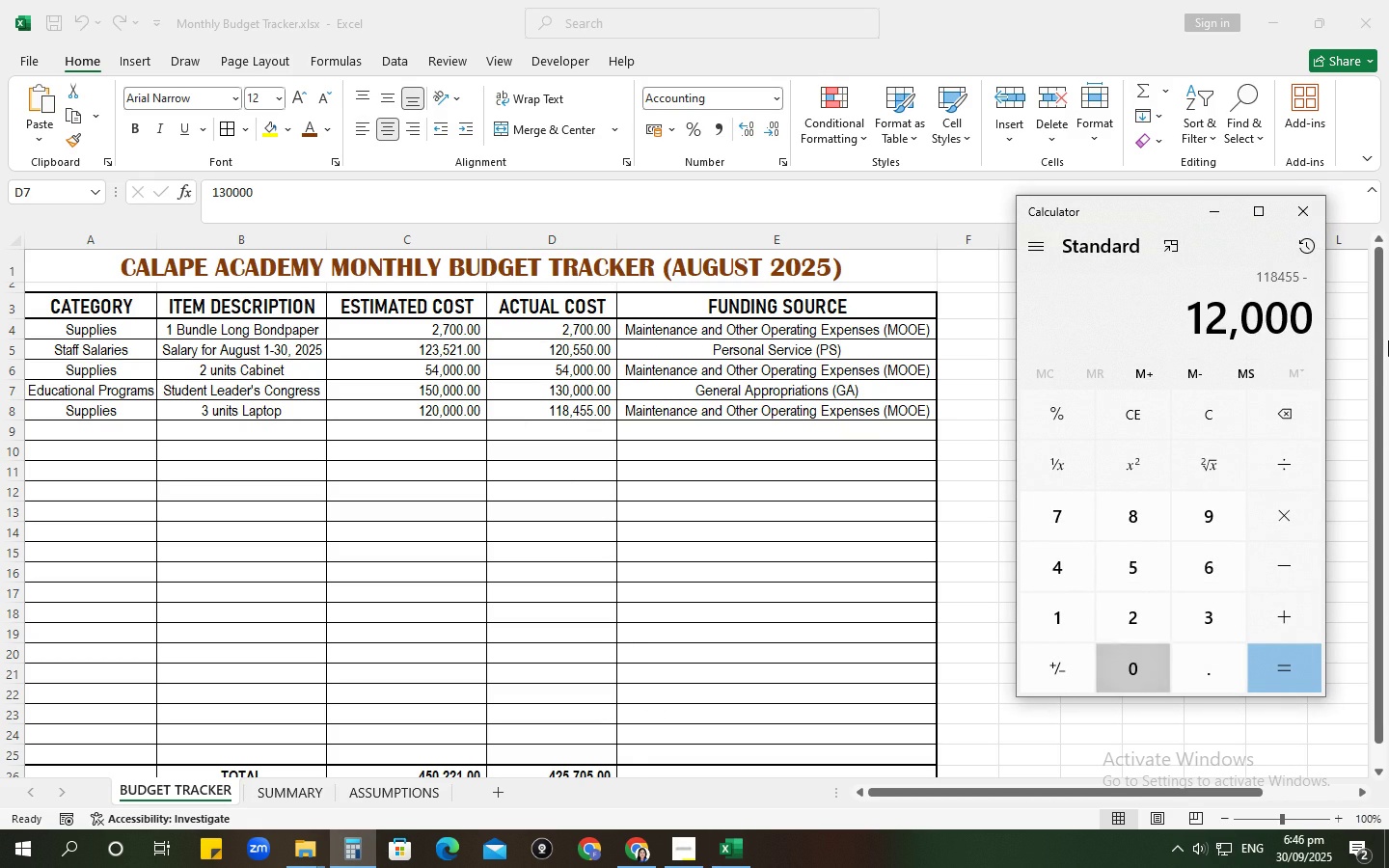 
key(Numpad0)
 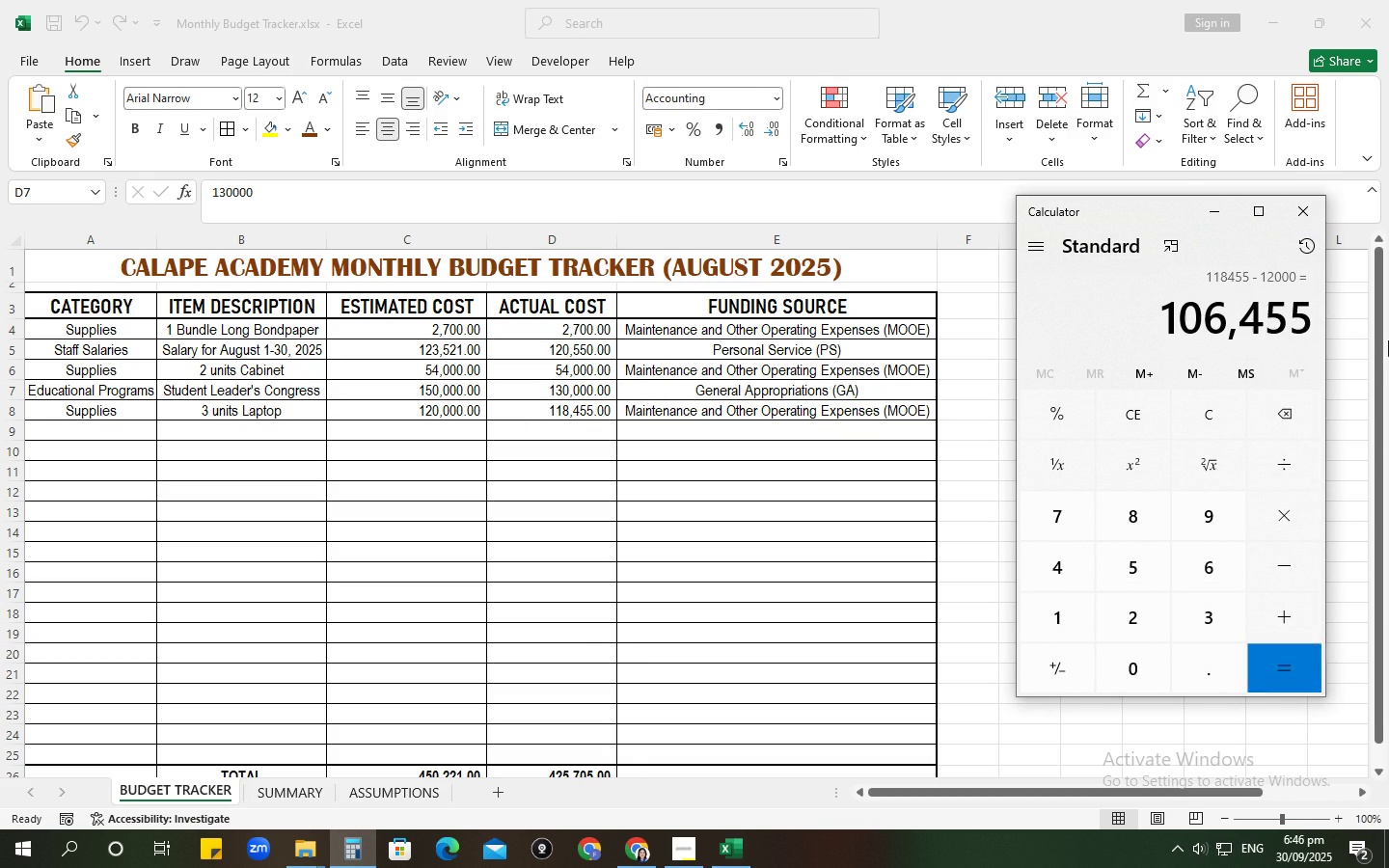 
key(NumpadEnter)
 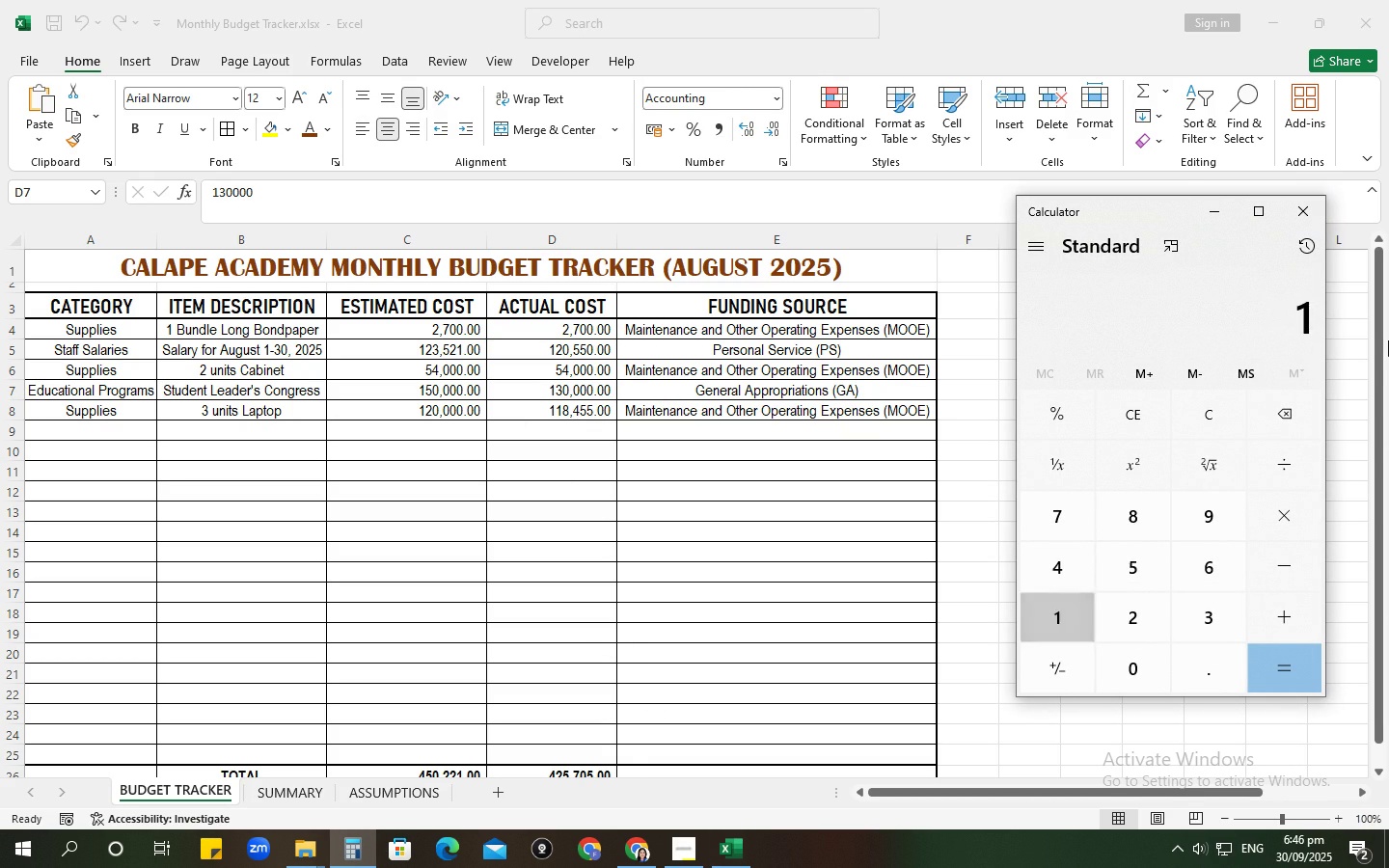 
key(Numpad1)
 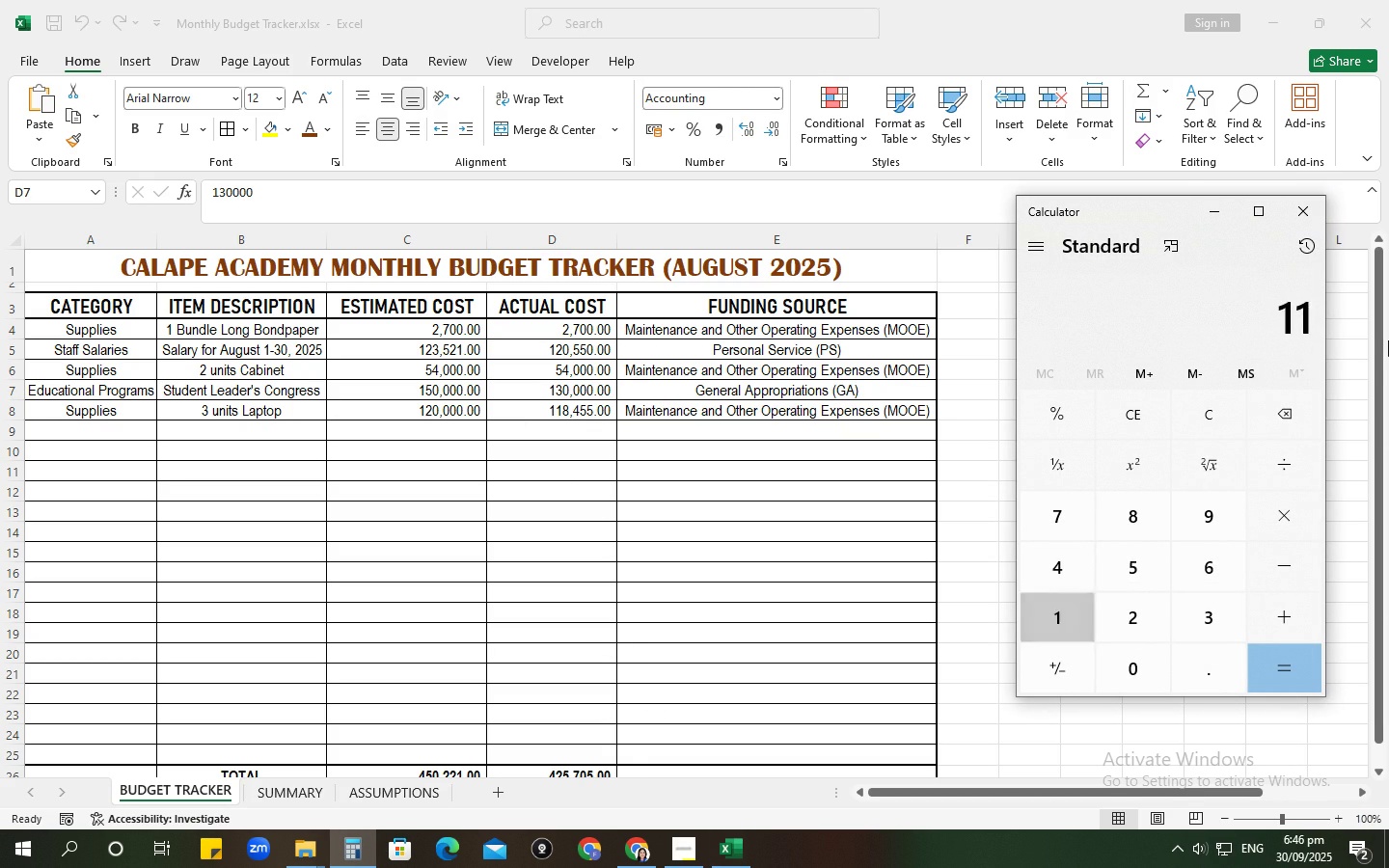 
key(Numpad1)
 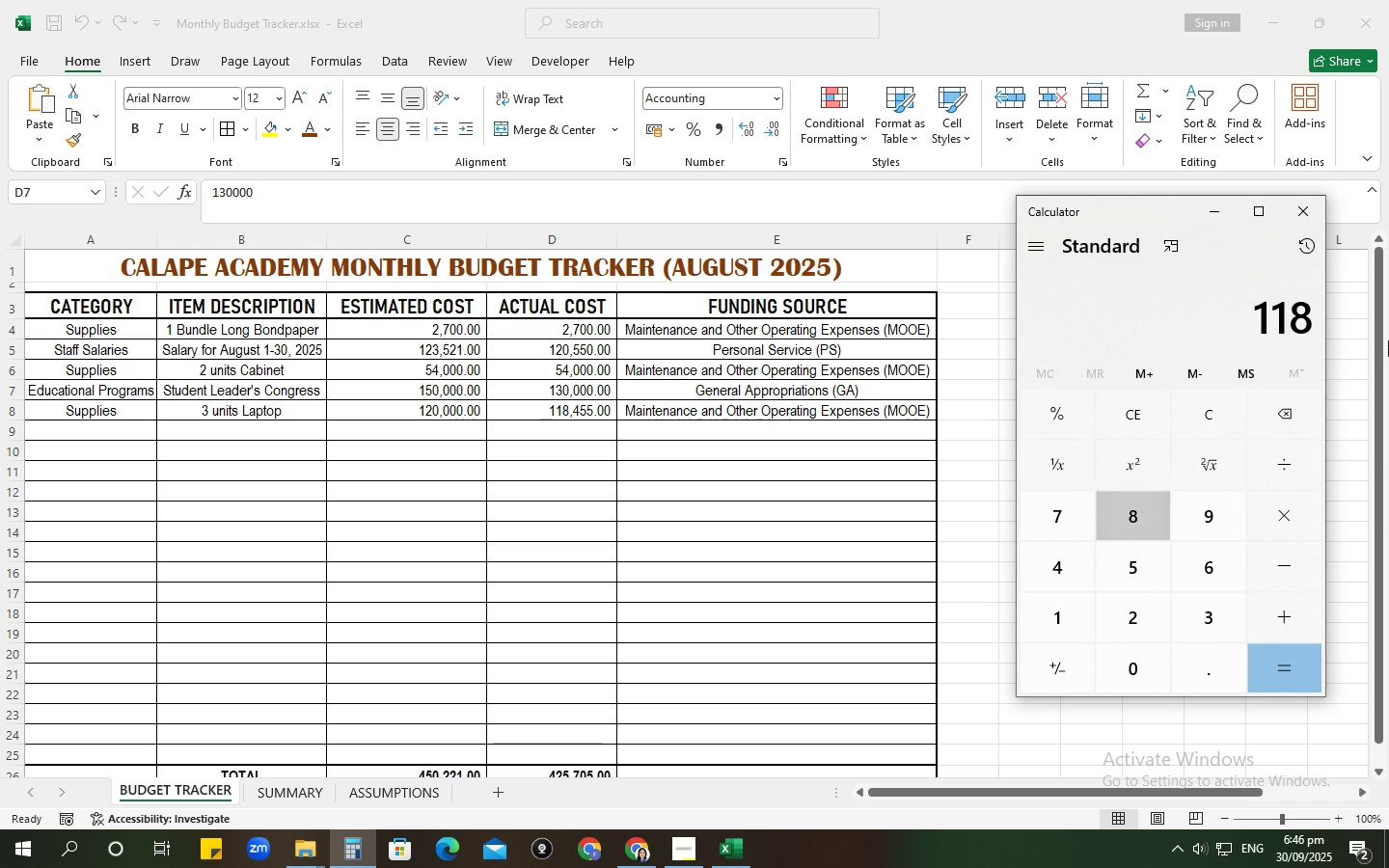 
key(Numpad8)
 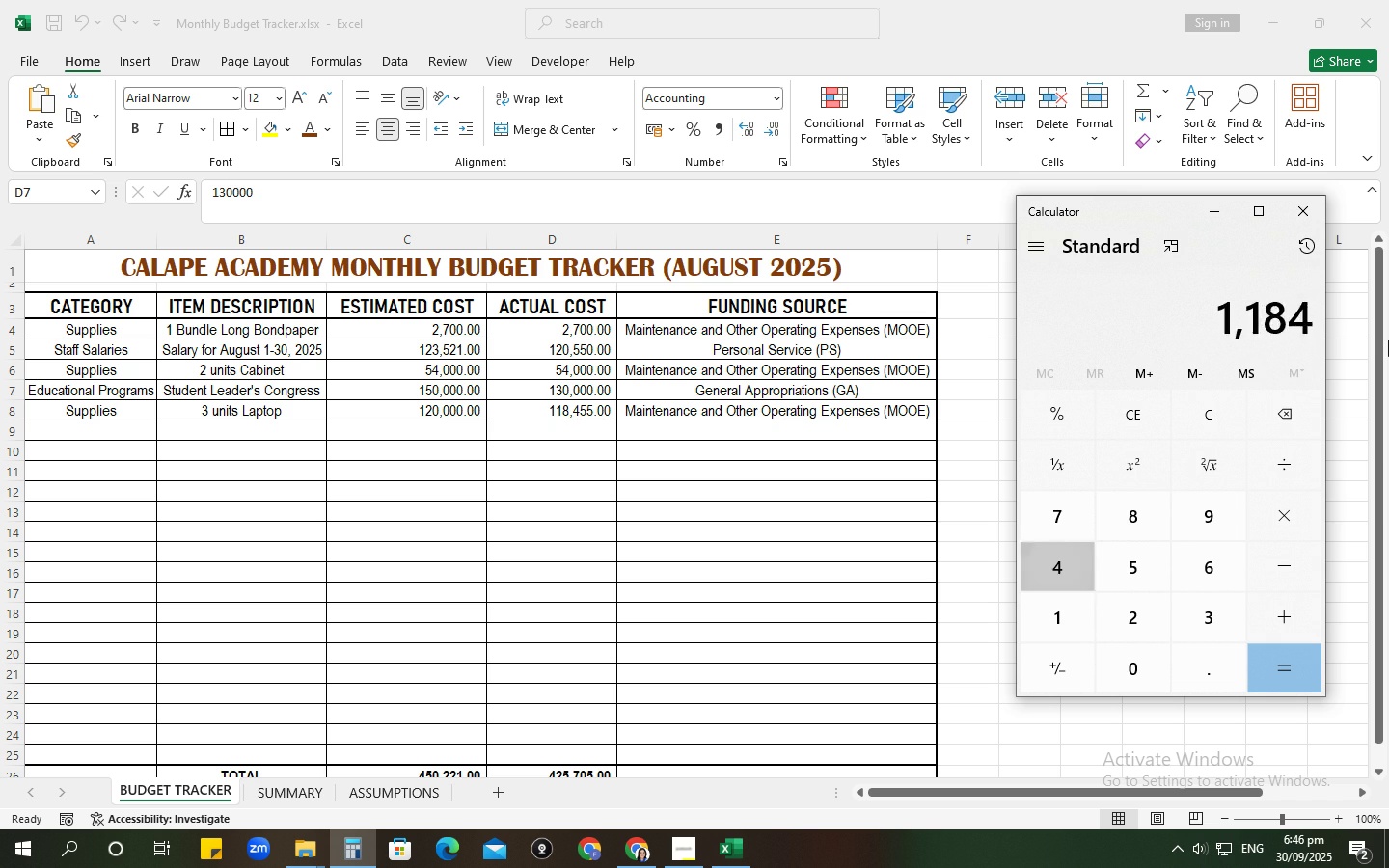 
key(Numpad4)
 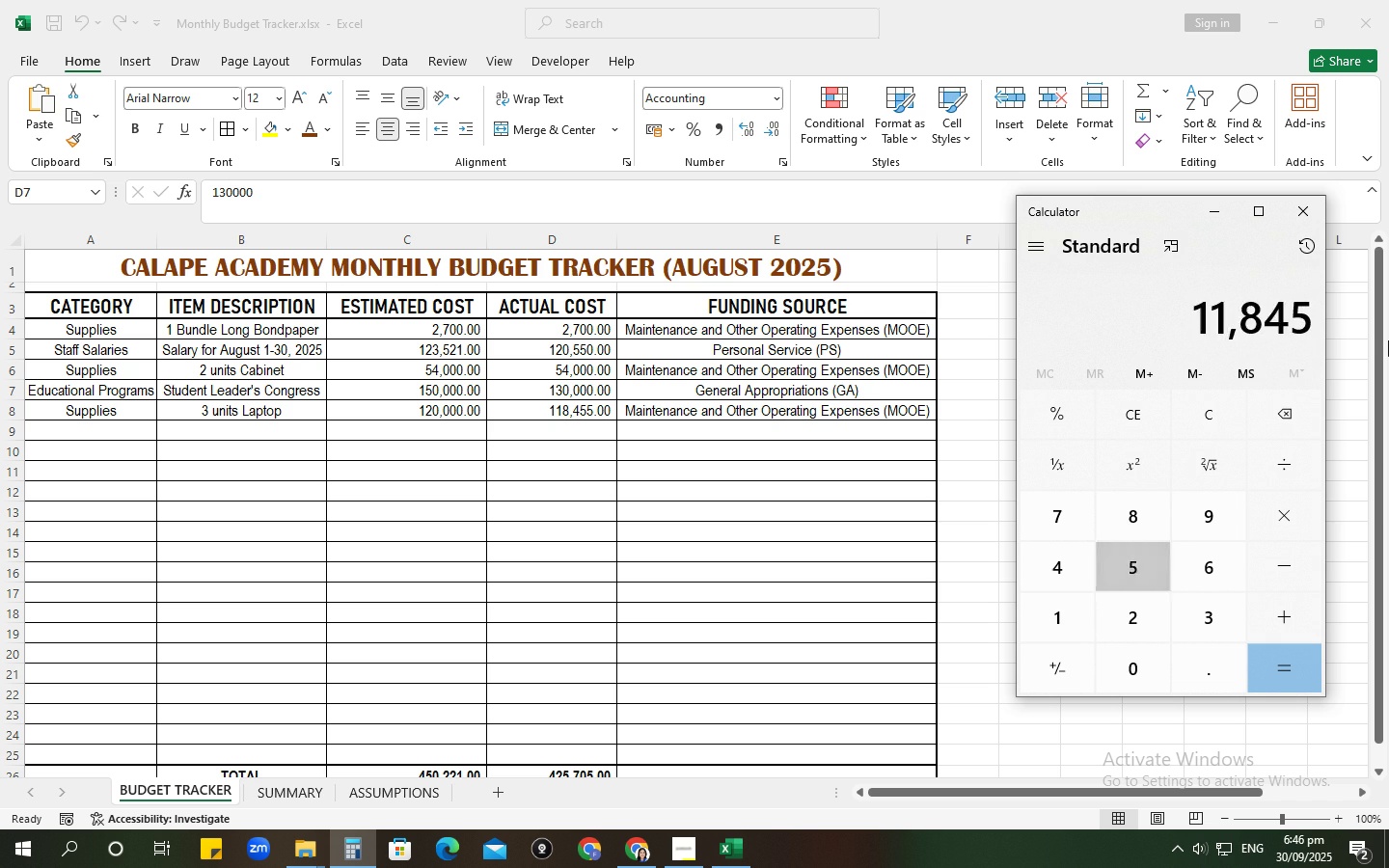 
key(Numpad5)
 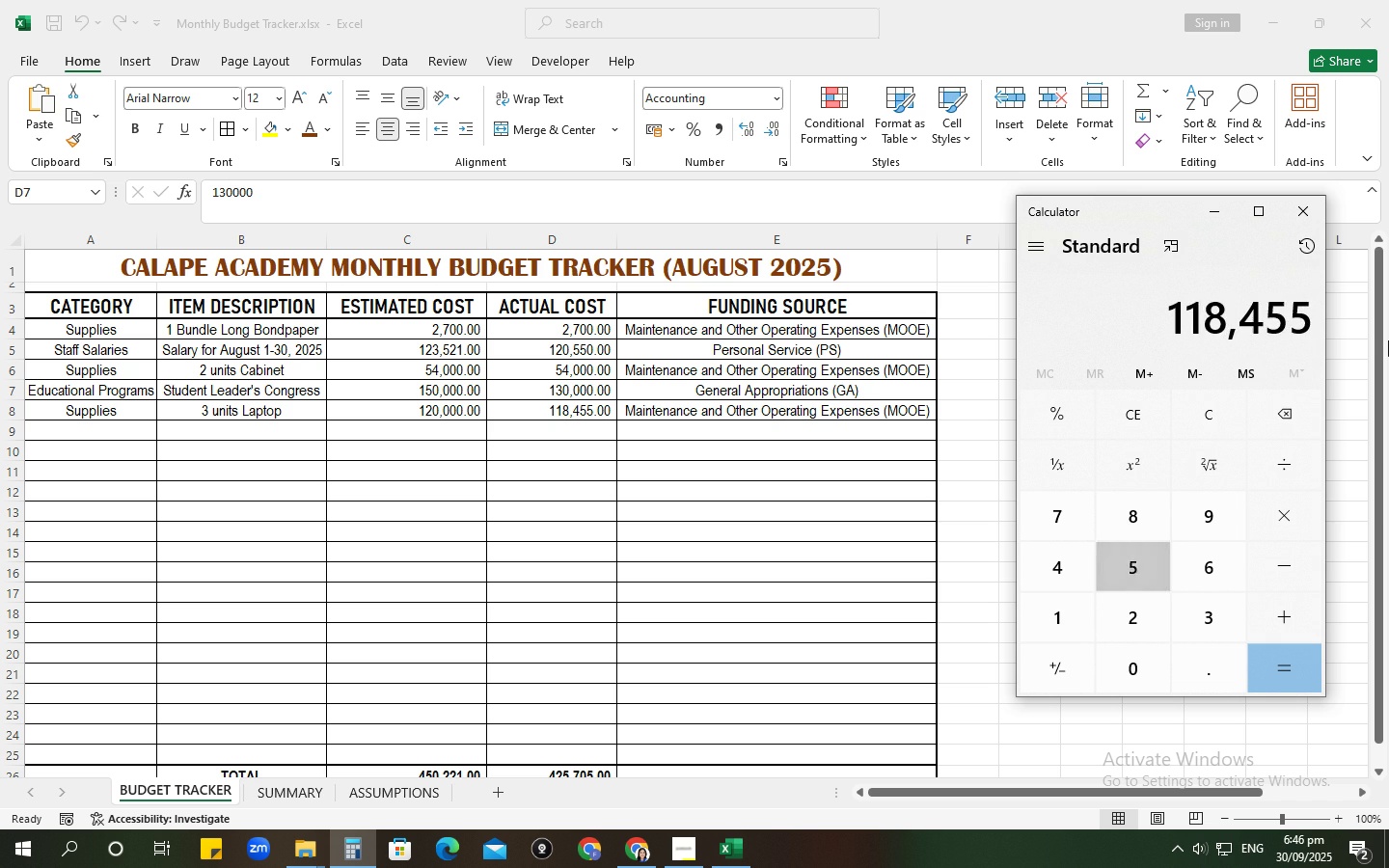 
key(Numpad5)
 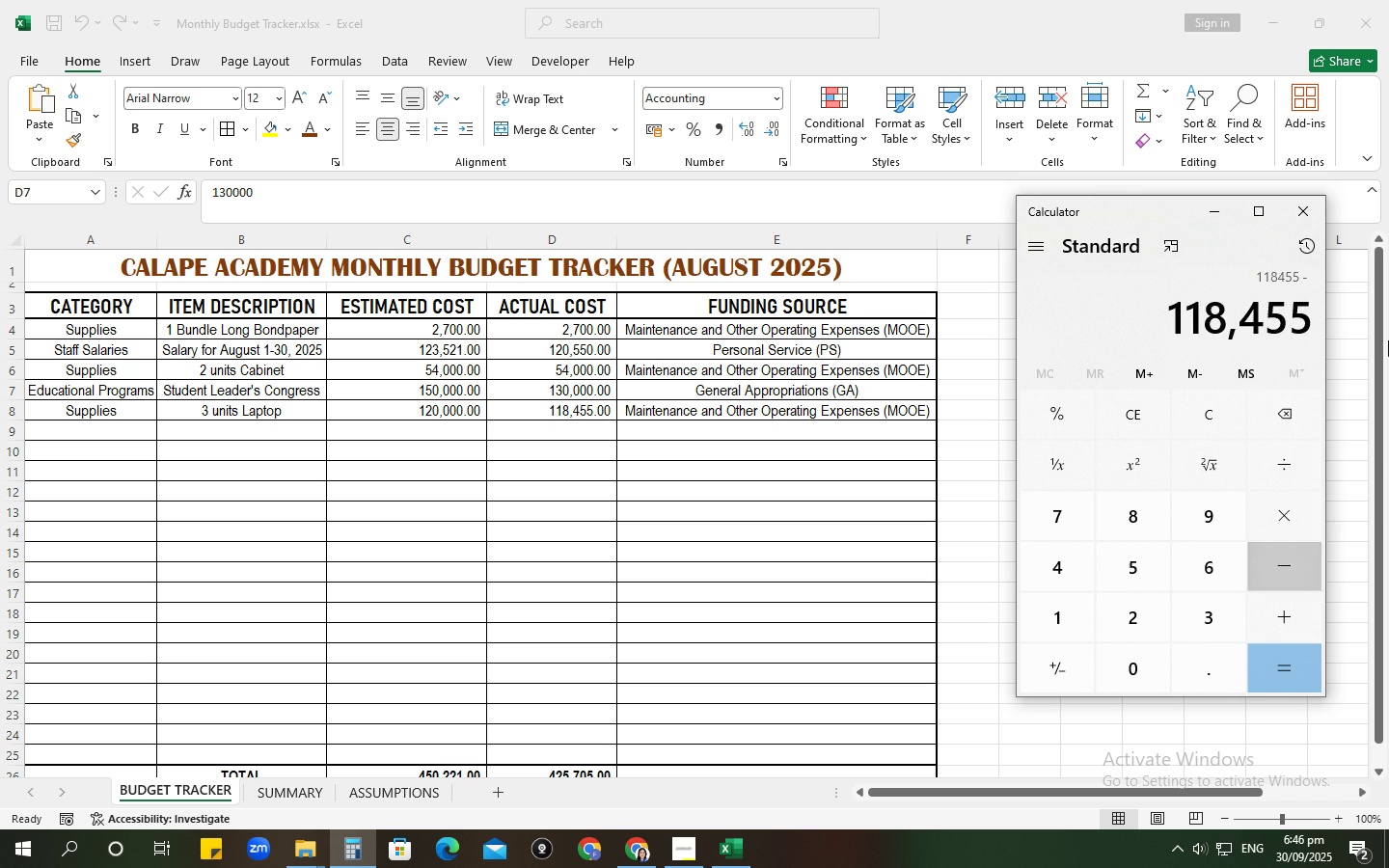 
key(NumpadSubtract)
 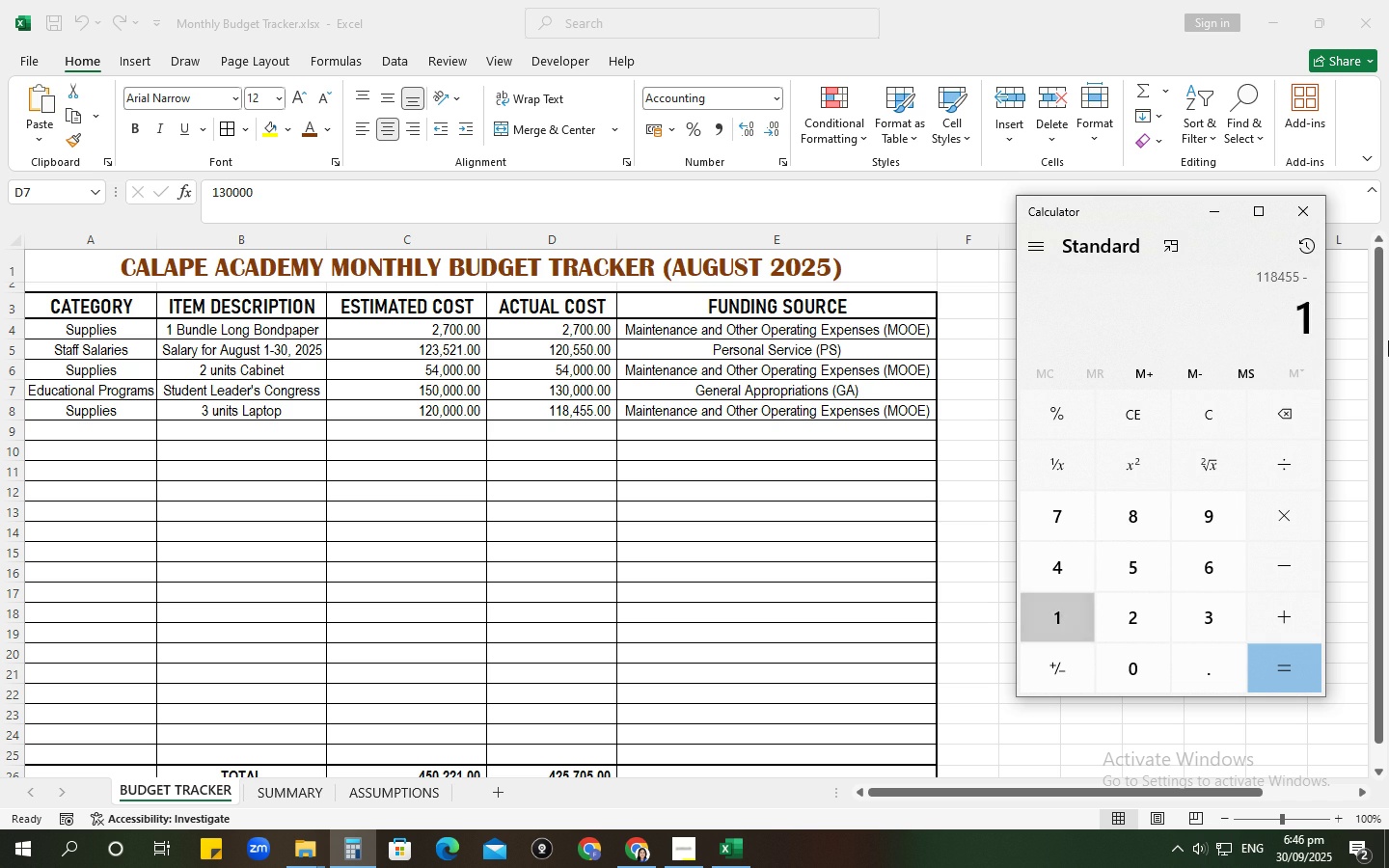 
key(Numpad1)
 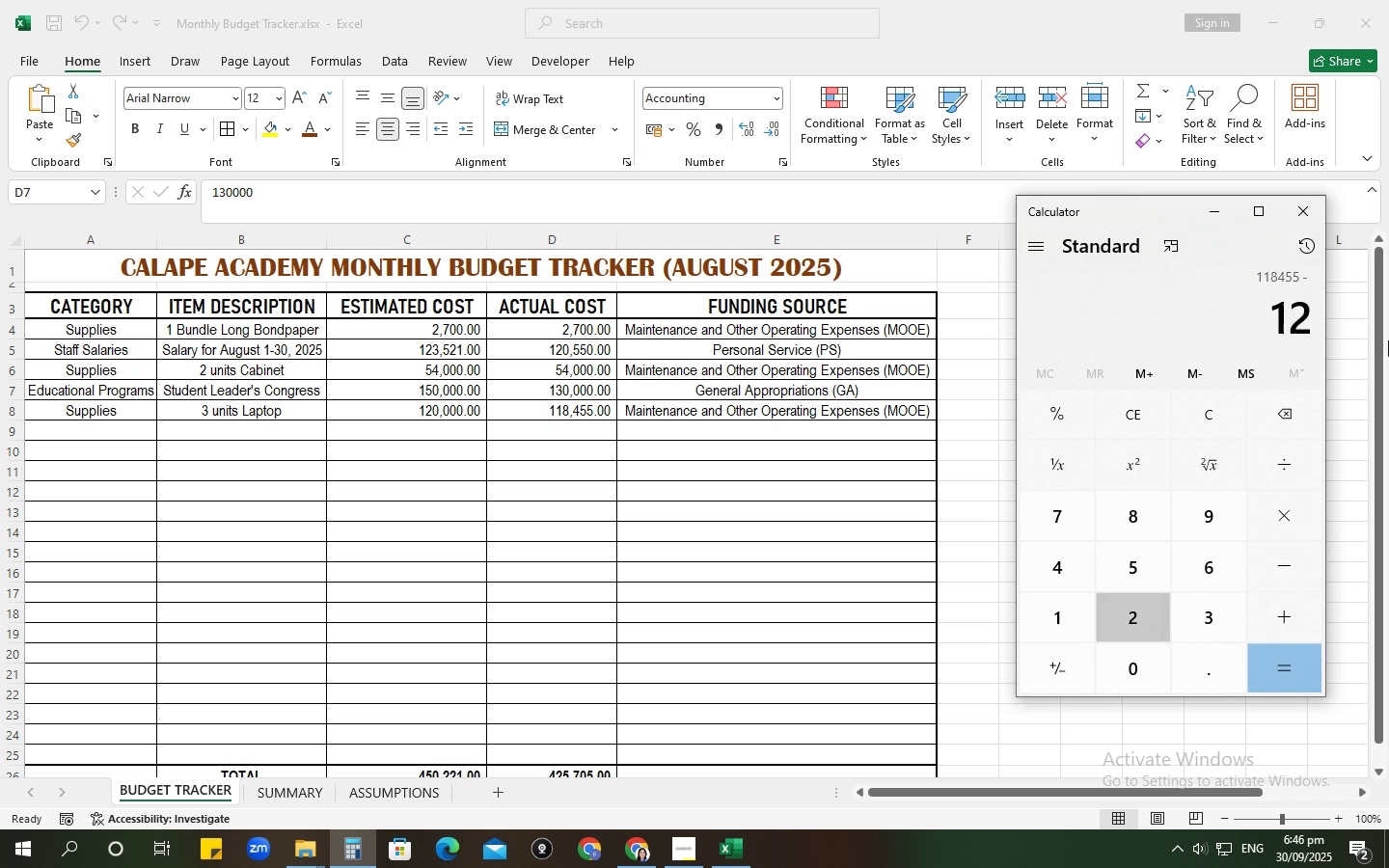 
key(Numpad2)
 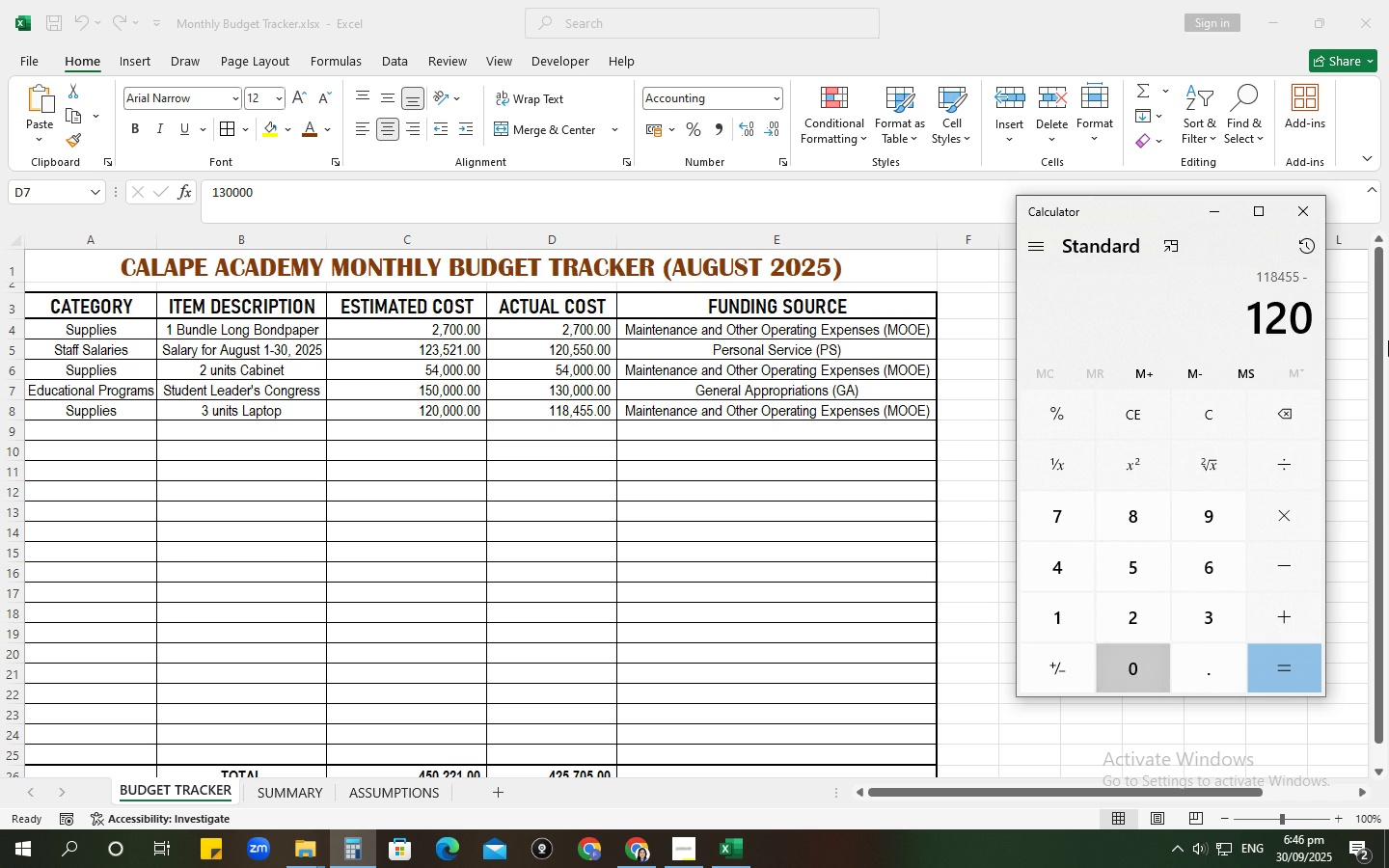 
key(Numpad0)
 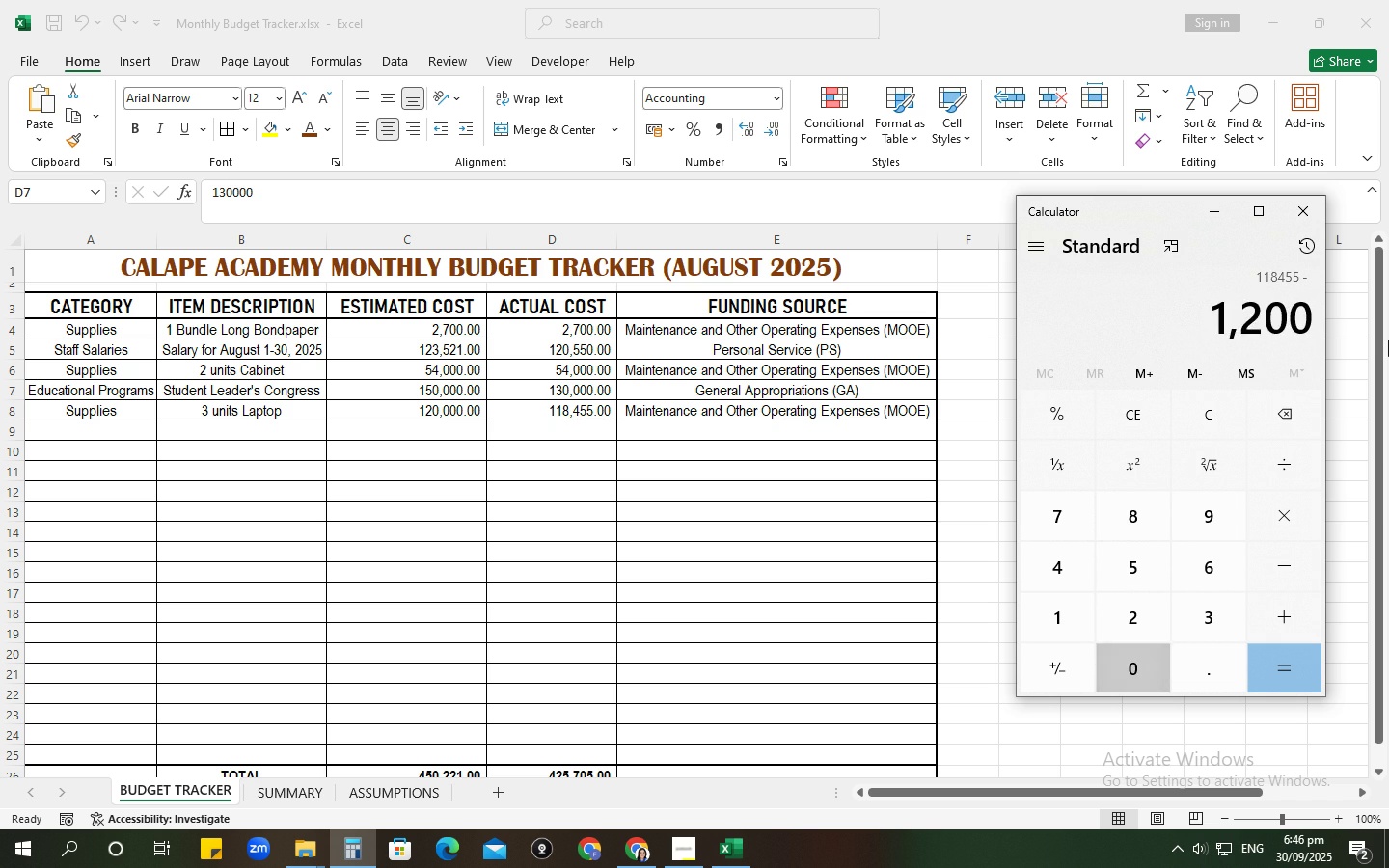 
key(Numpad0)
 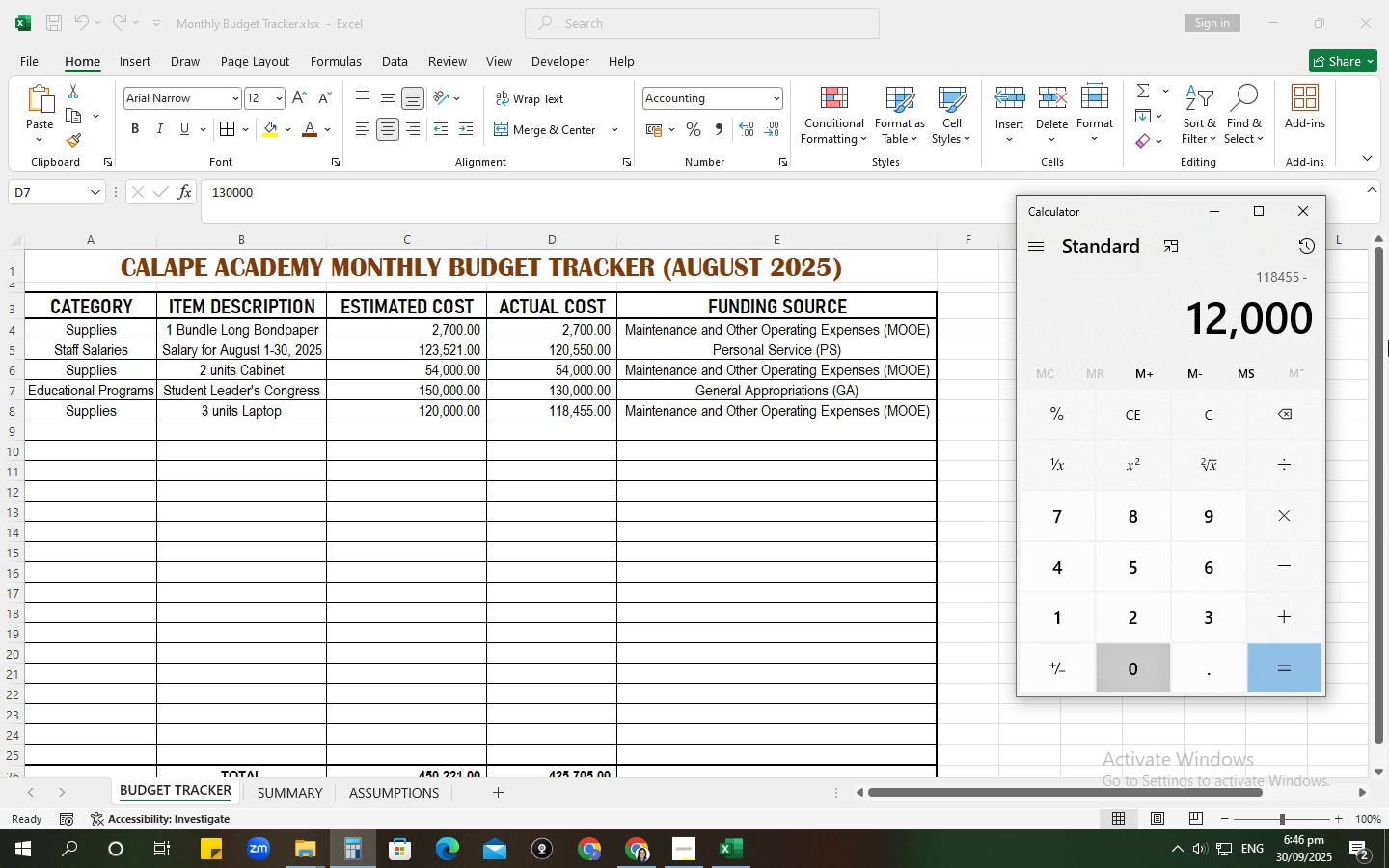 
key(Numpad0)
 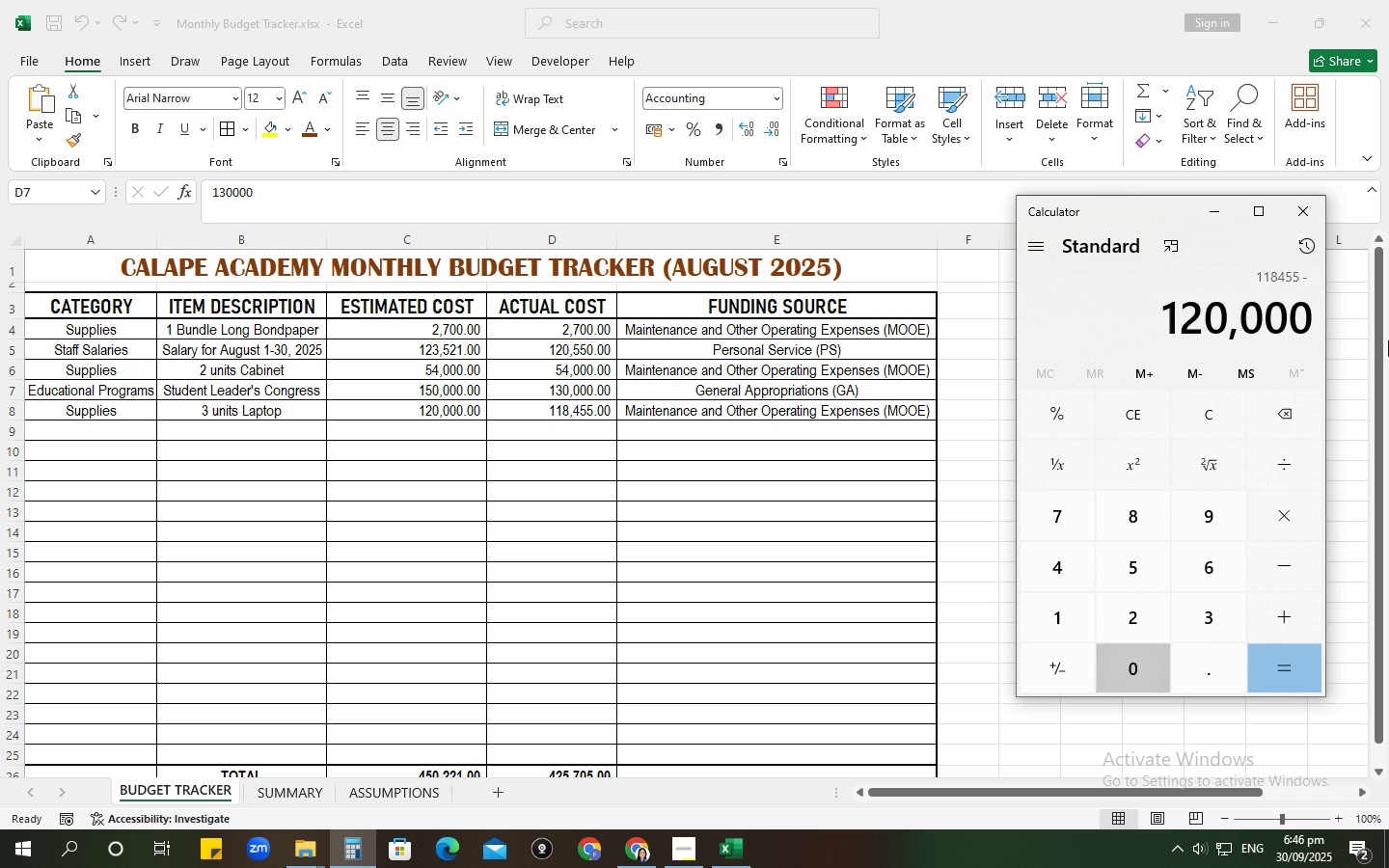 
key(Numpad0)
 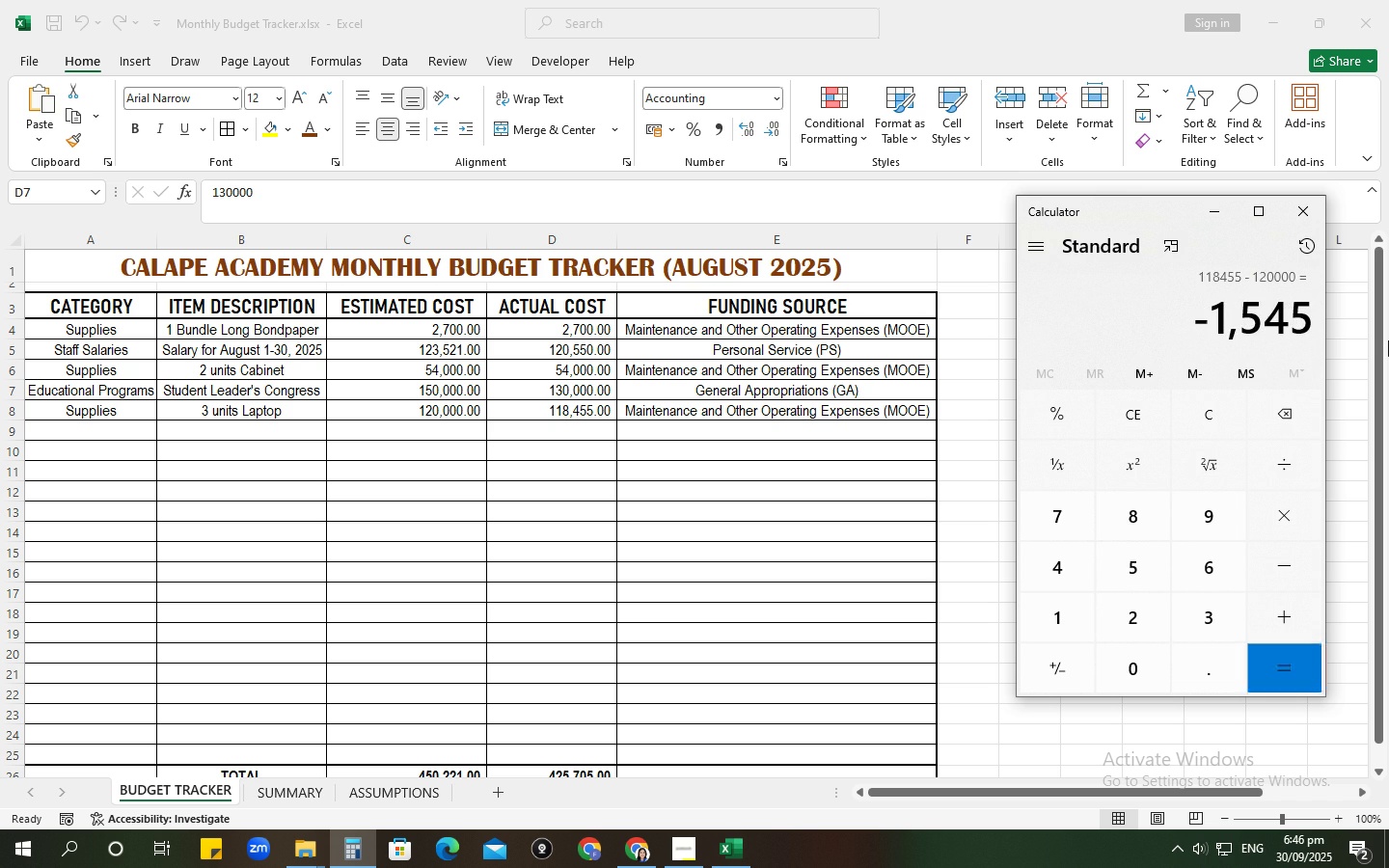 
key(NumpadEnter)
 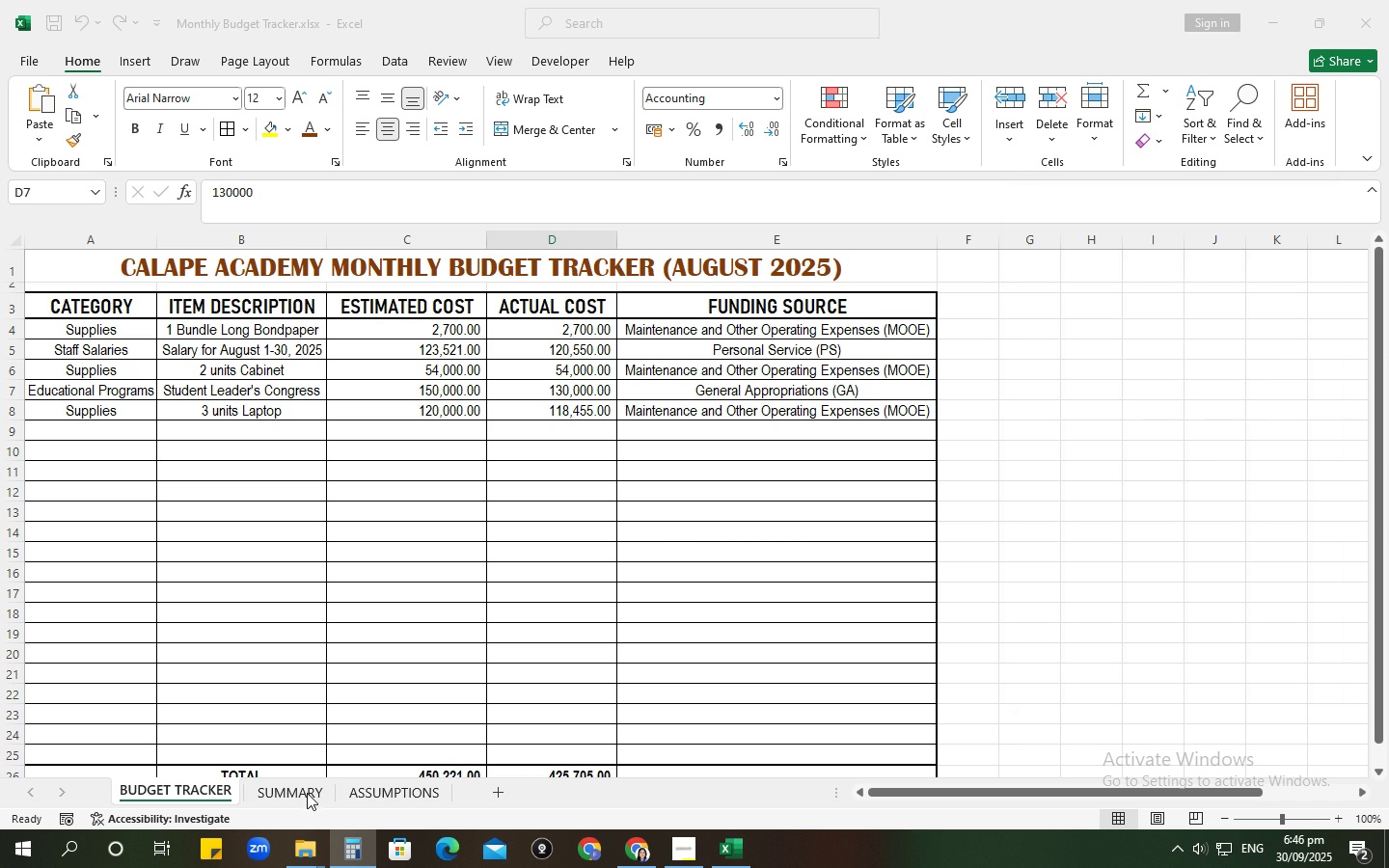 
double_click([403, 790])
 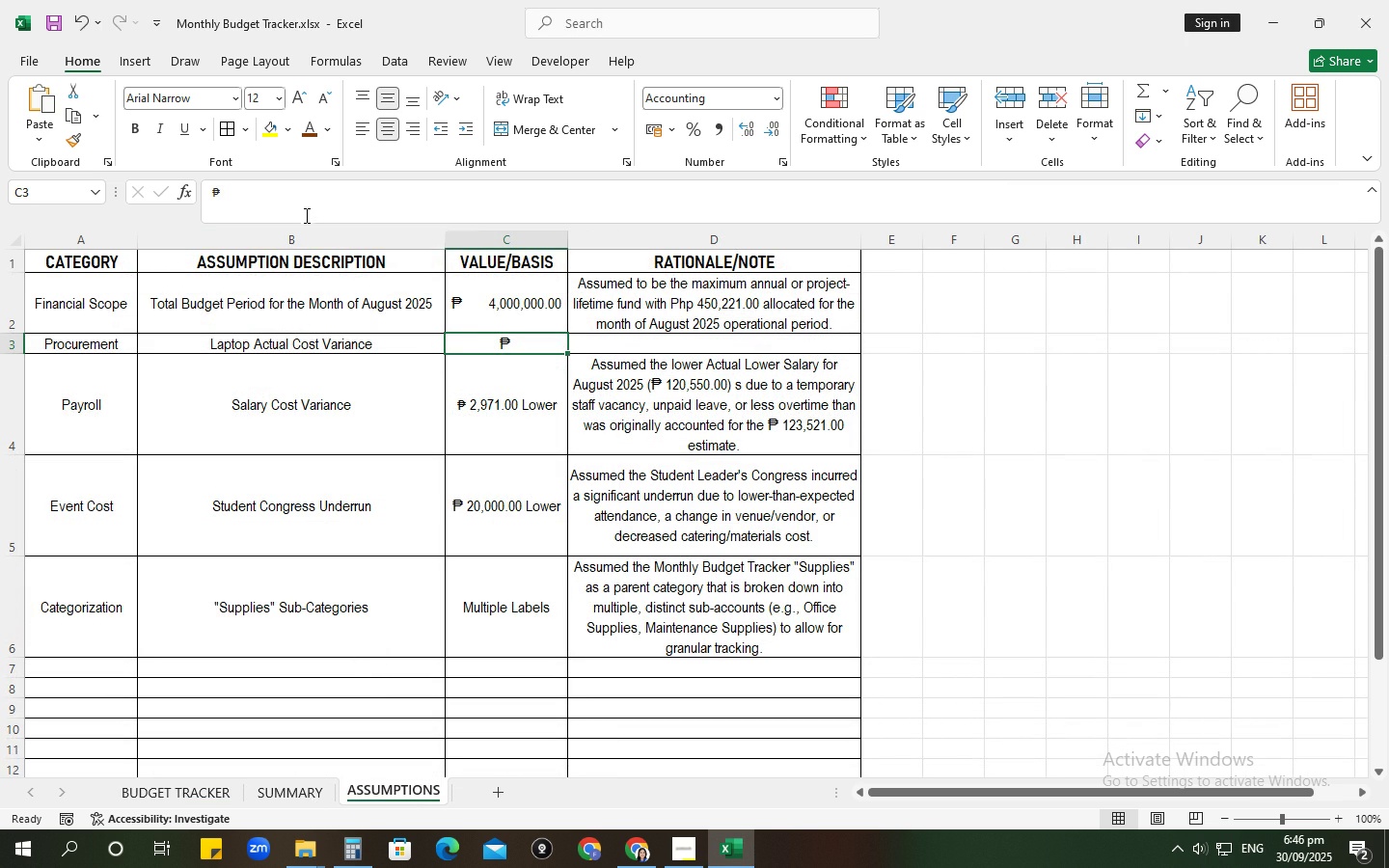 
left_click([302, 212])
 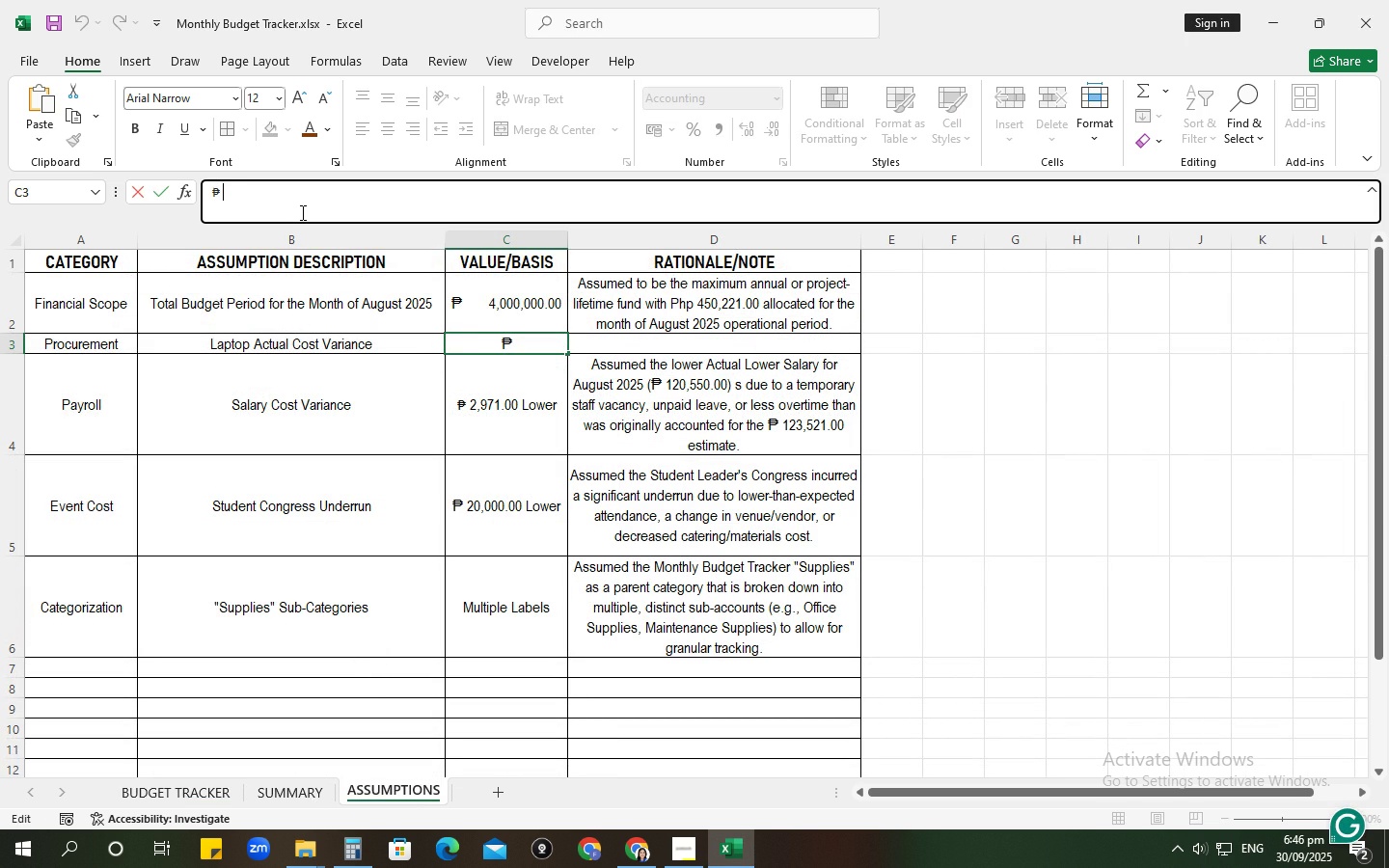 
type(1,545.00)
 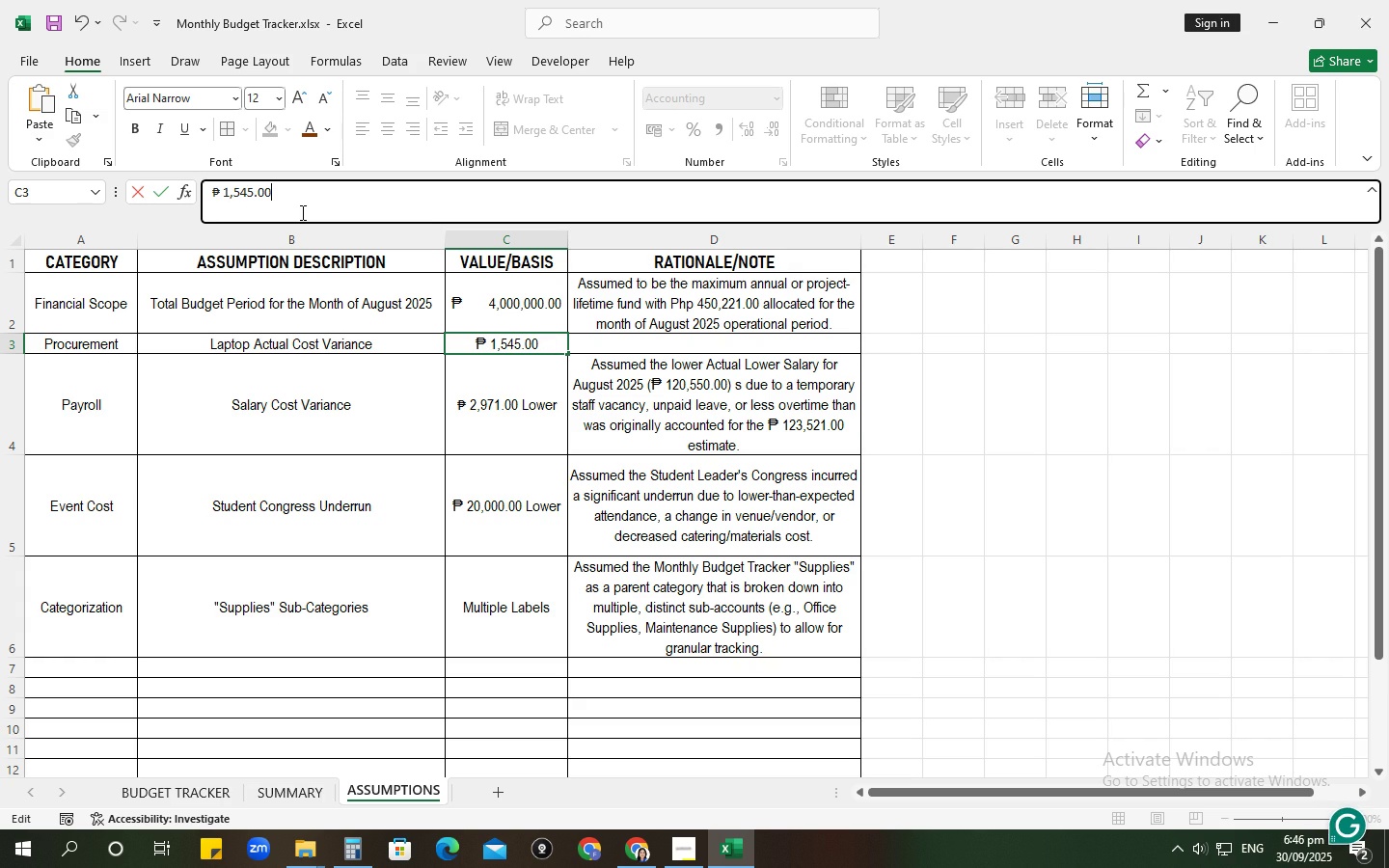 
type( Lower)
key(Tab)
type(Au)
key(Backspace)
type(ssument )
key(Backspace)
key(Backspace)
type(d th)
key(Backspace)
key(Backspace)
key(Backspace)
key(Backspace)
key(Backspace)
type(e)
key(Backspace)
type(d the final purchase )
 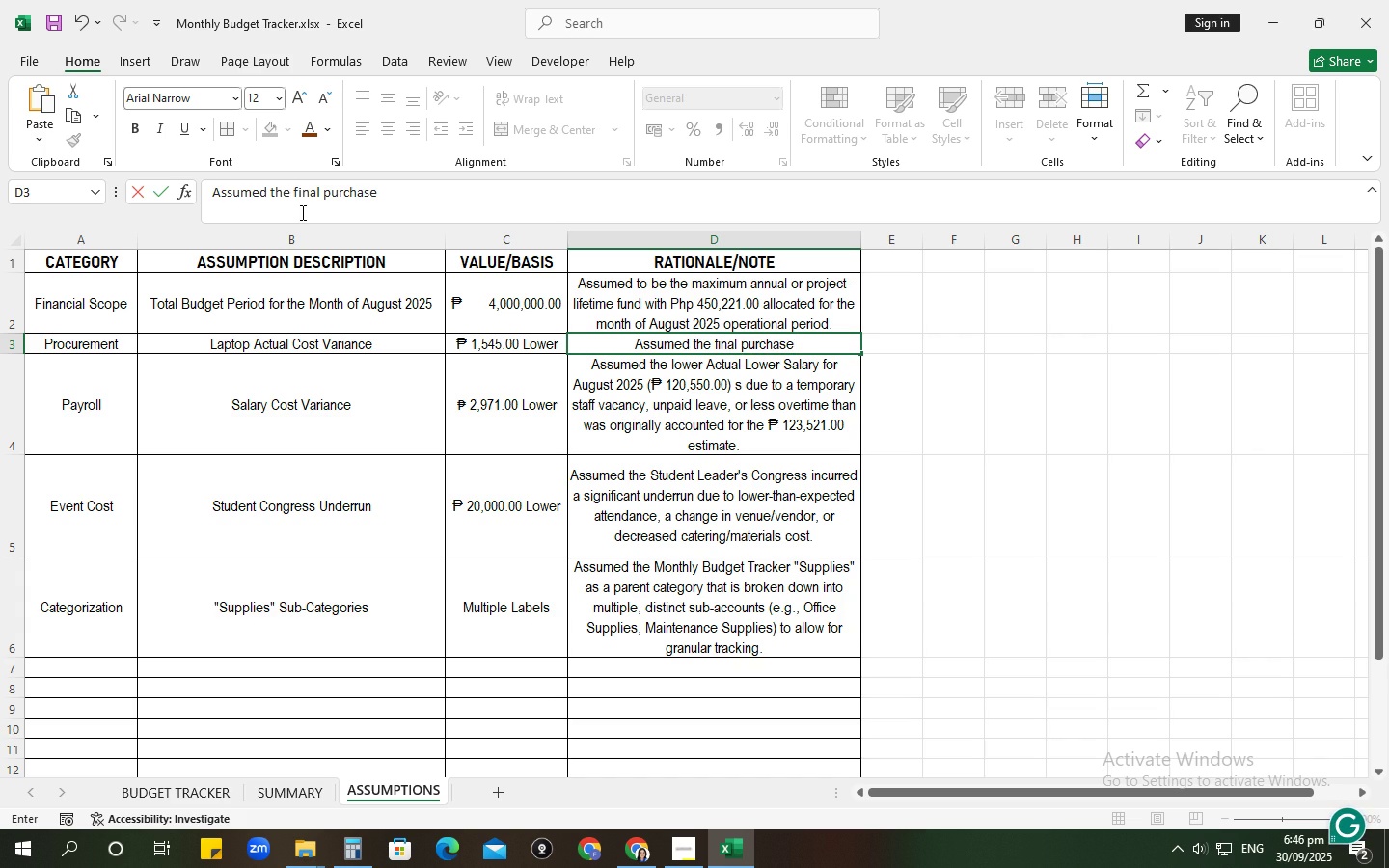 
type(of 3-units Laptop included unforeseen )